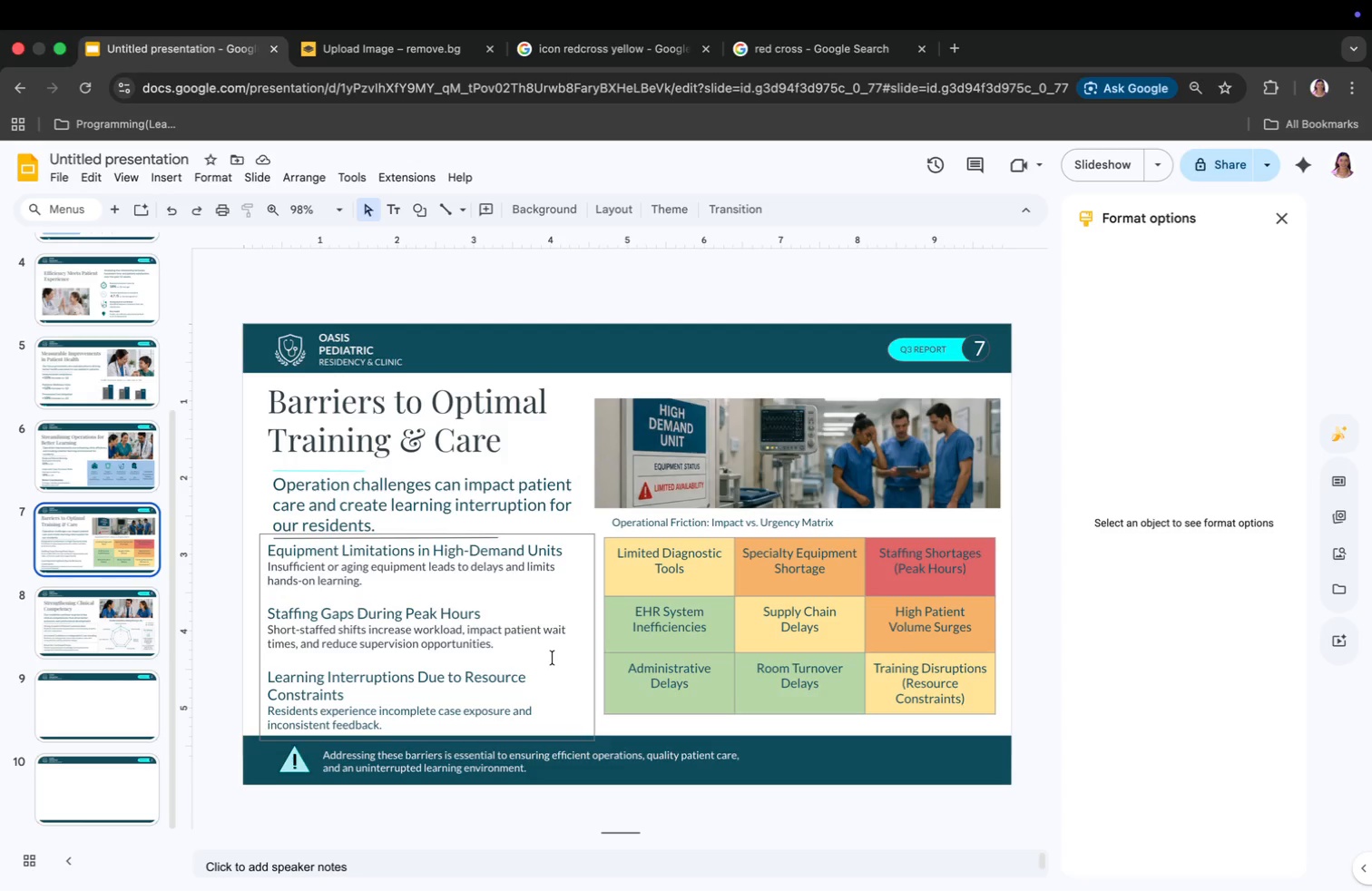 
wait(5.54)
 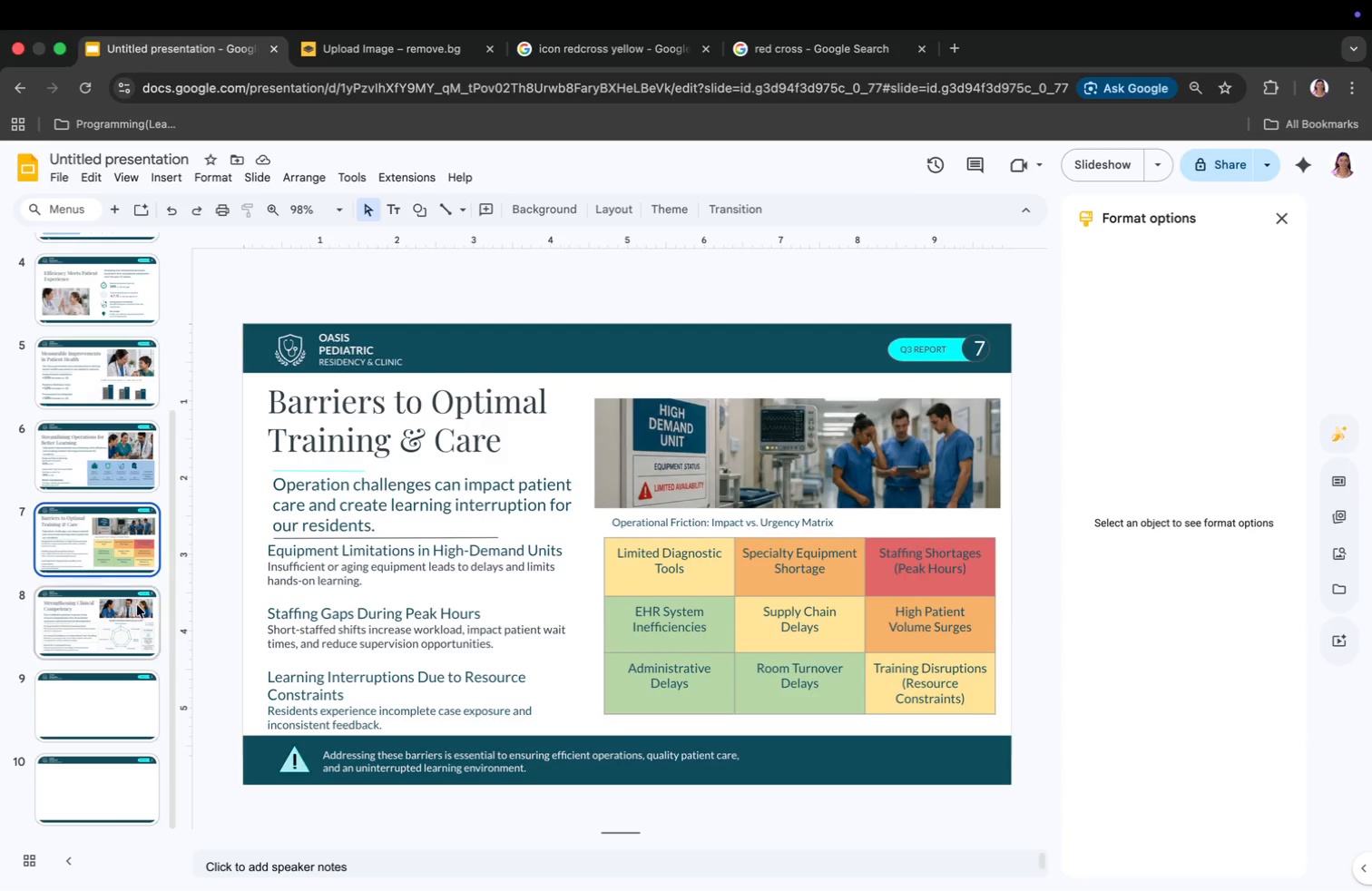 
left_click([552, 676])
 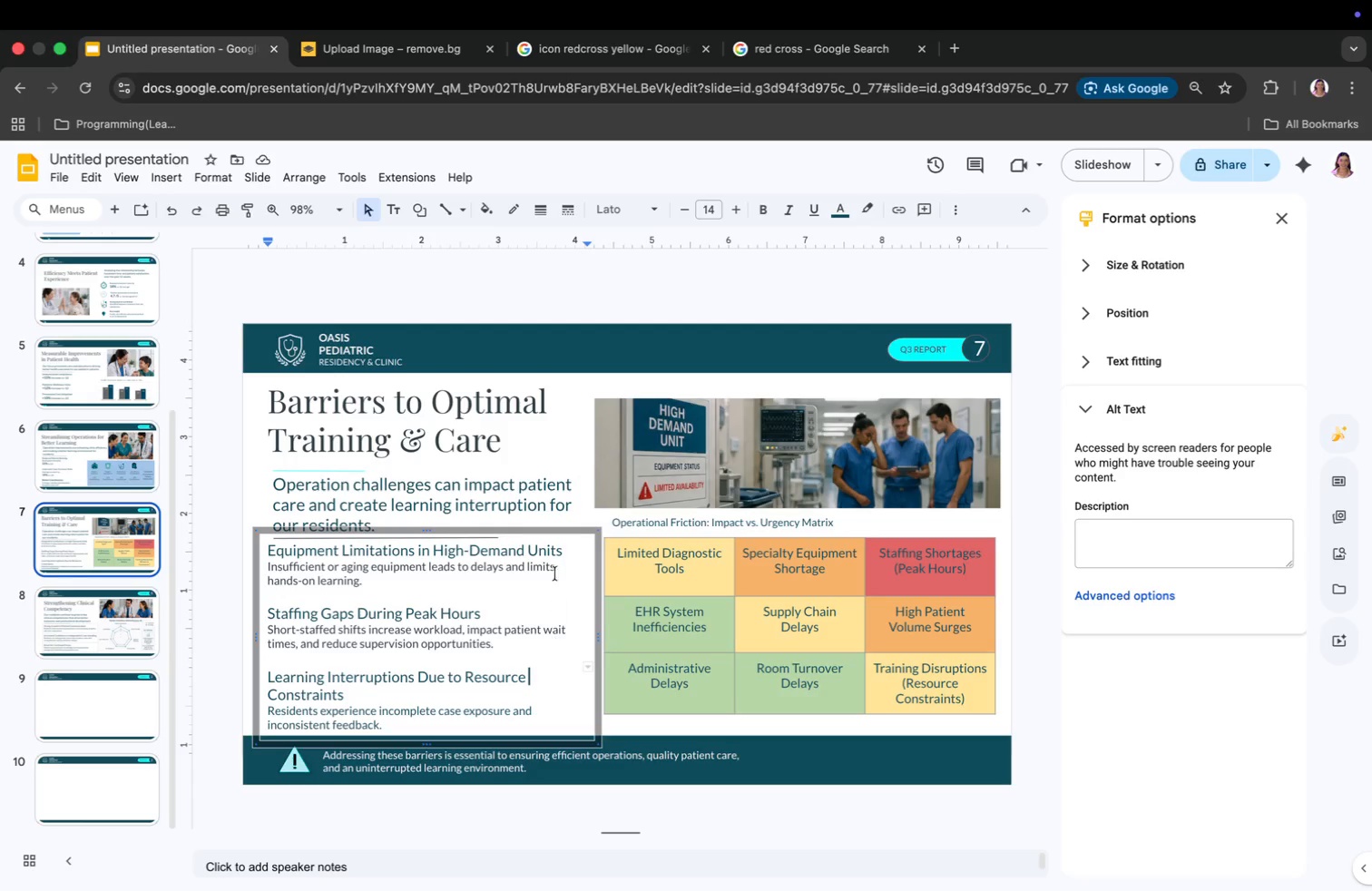 
left_click([204, 499])
 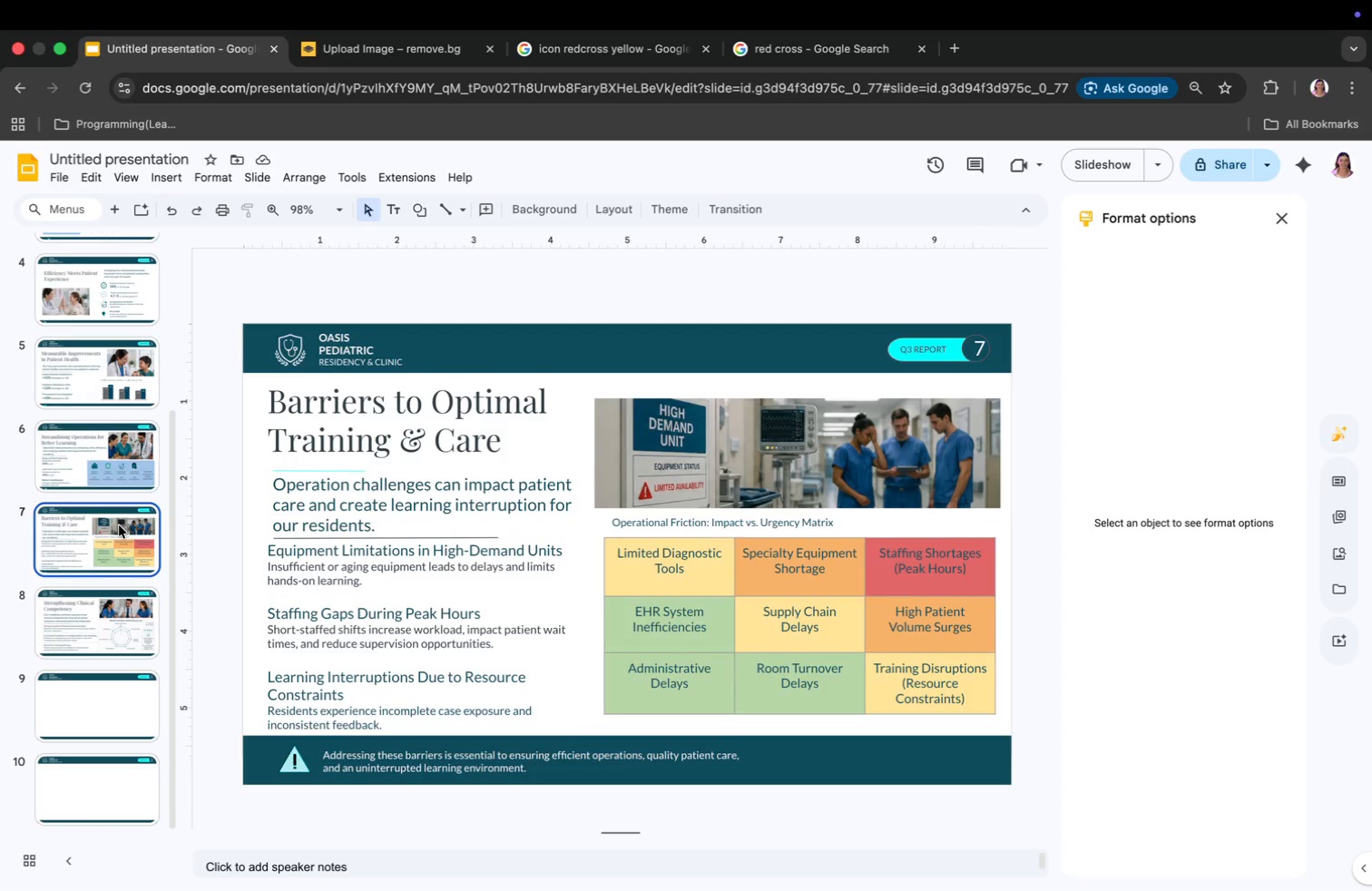 
left_click([73, 619])
 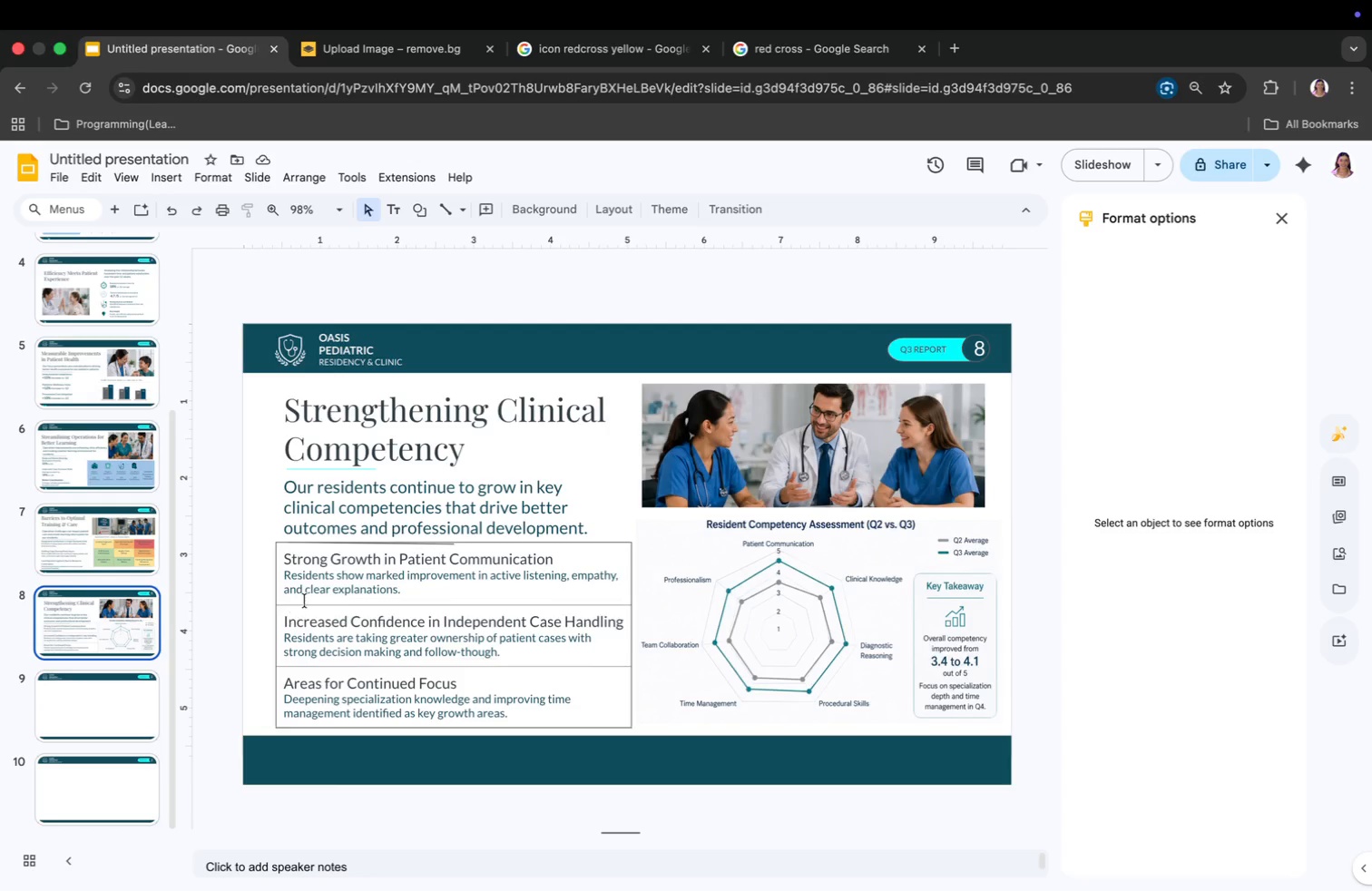 
left_click_drag(start_coordinate=[289, 573], to_coordinate=[550, 690])
 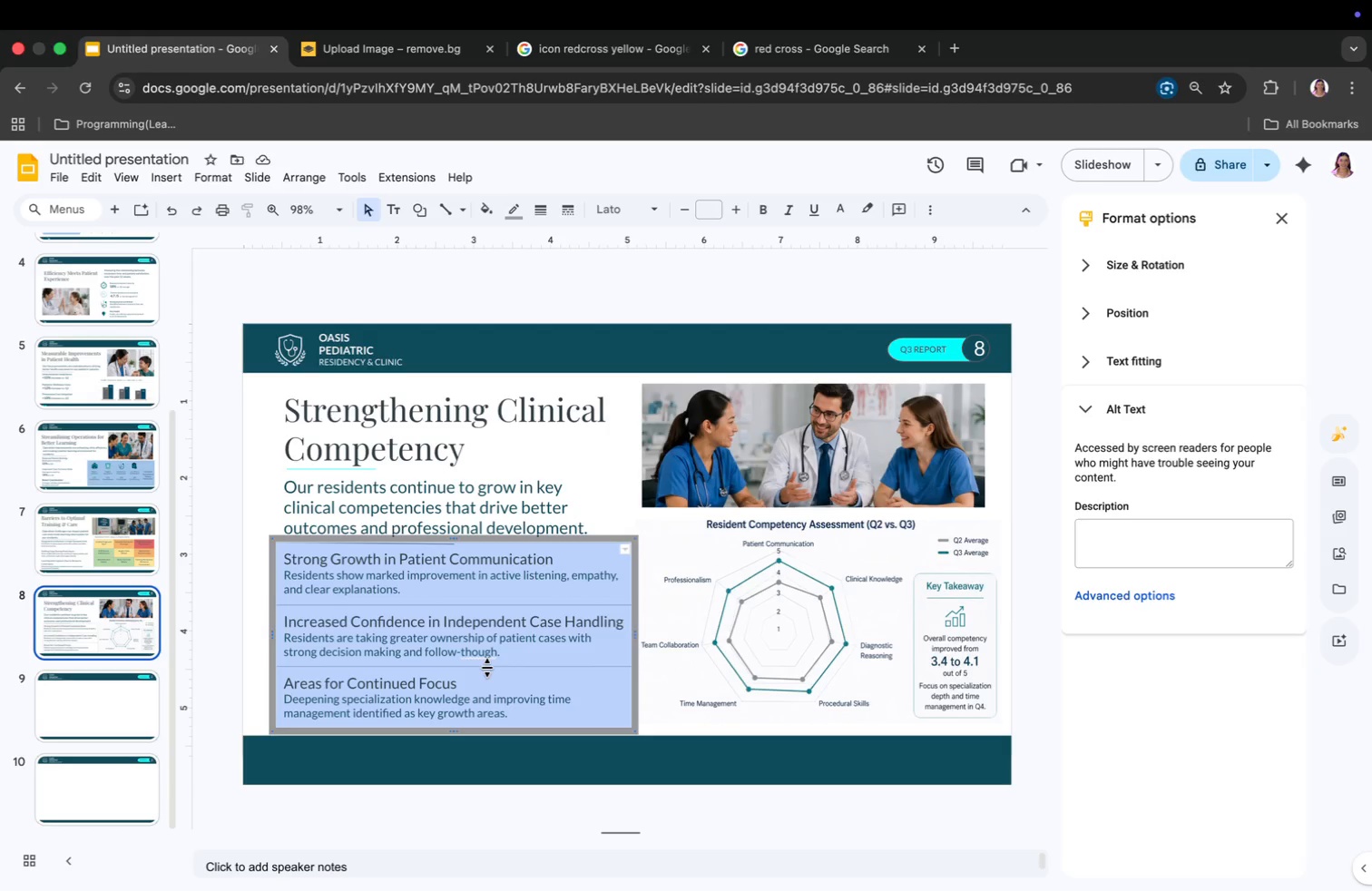 
wait(11.49)
 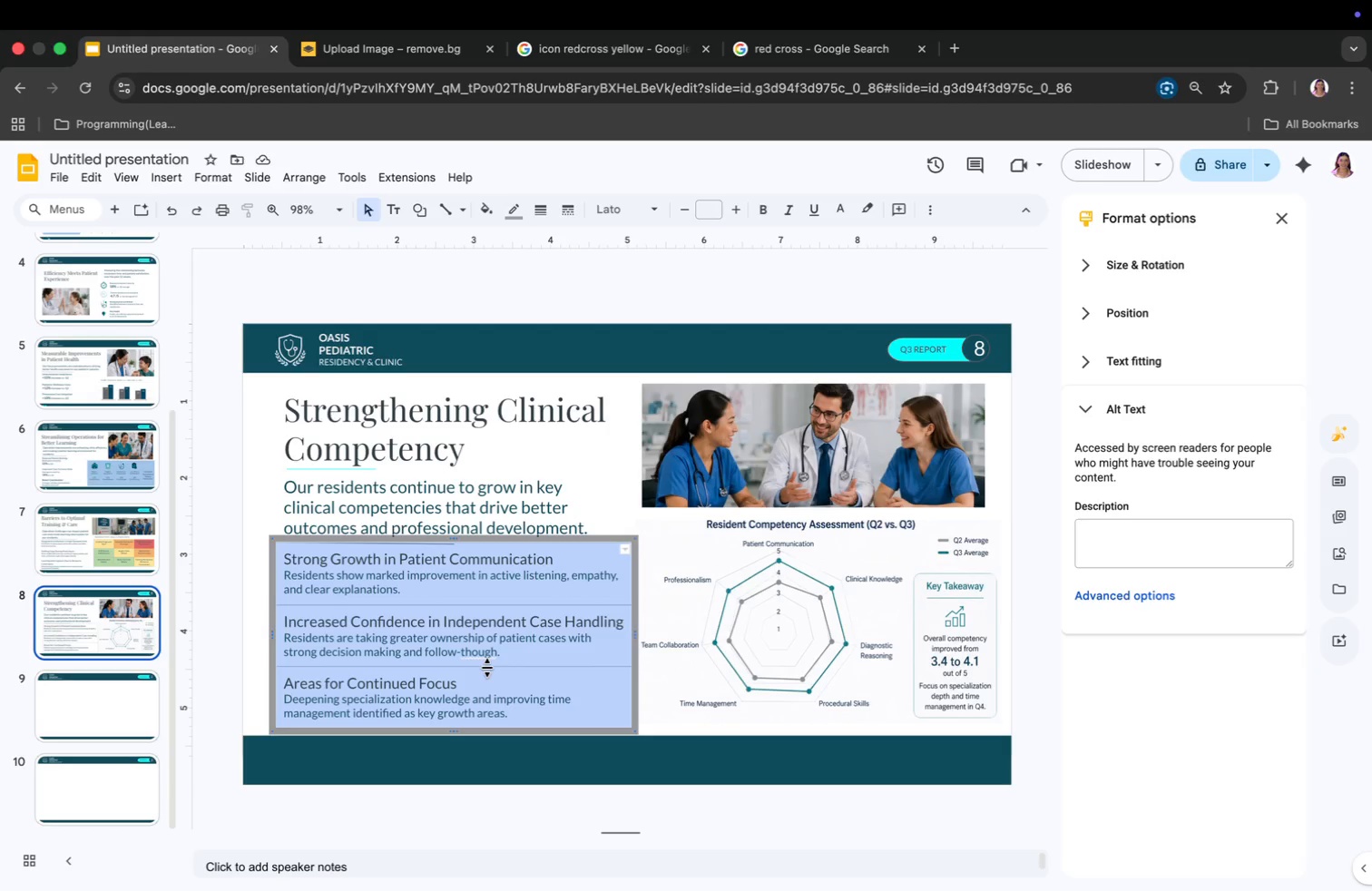 
left_click([472, 655])
 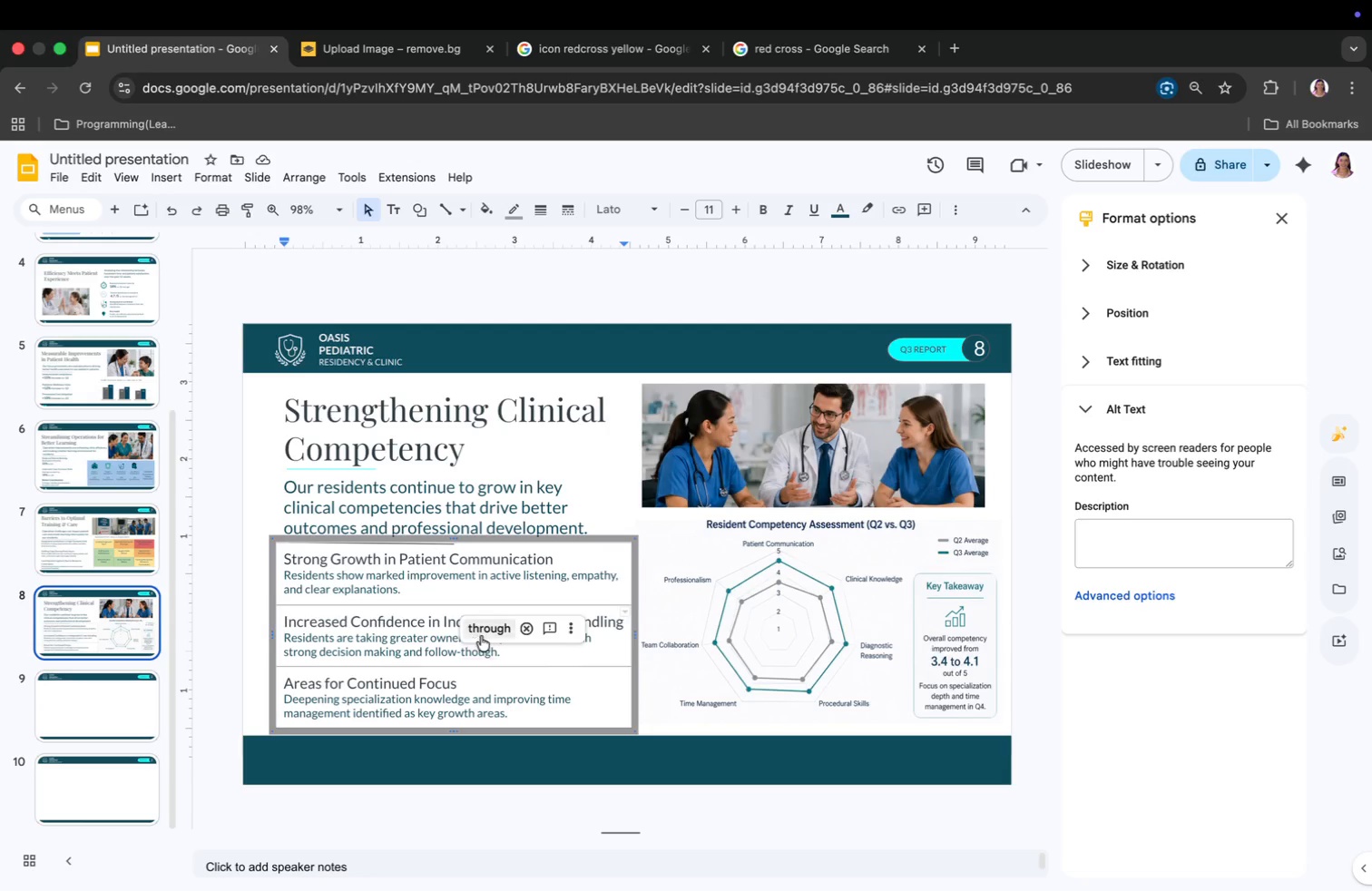 
left_click([483, 632])
 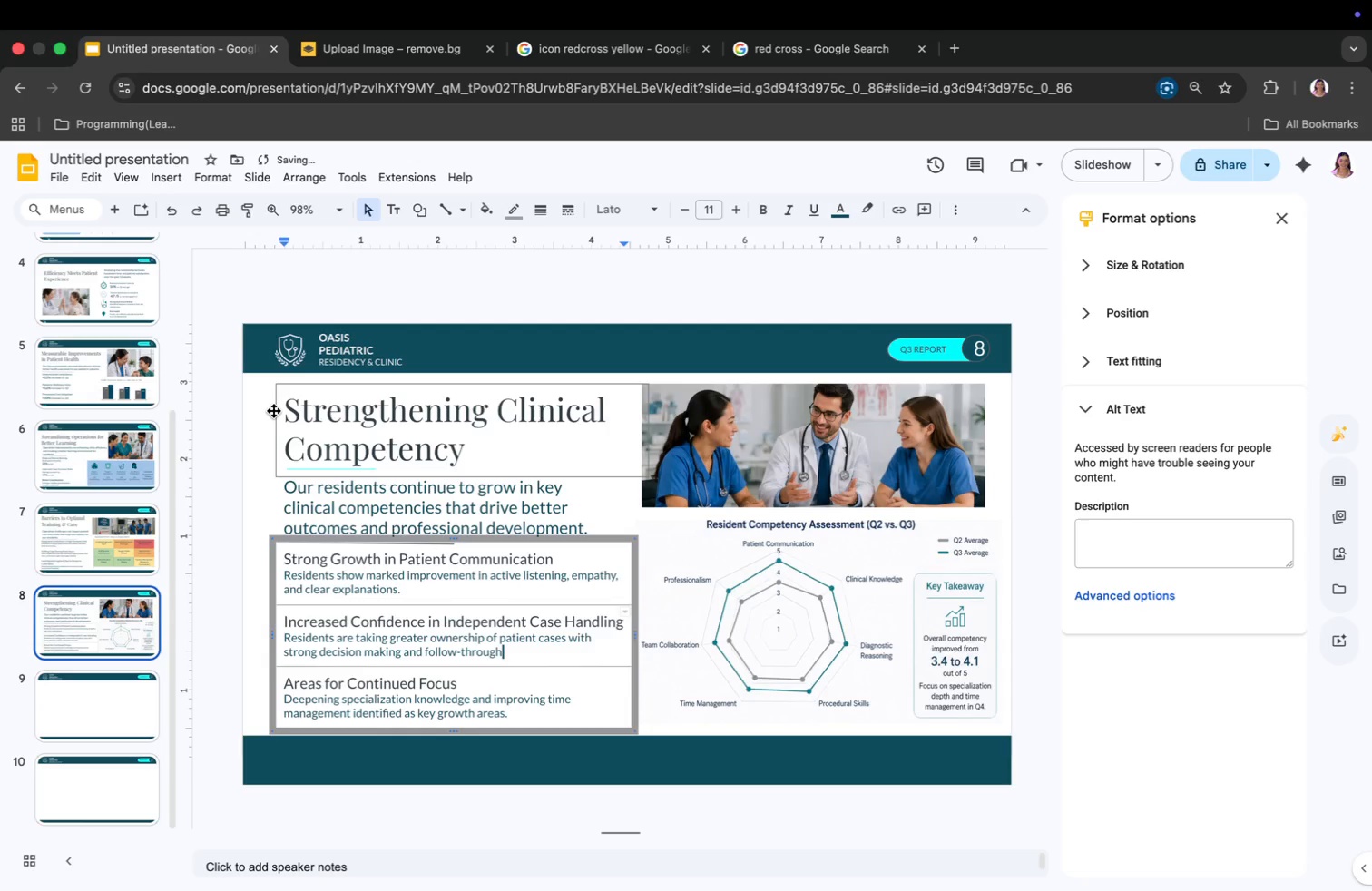 
left_click_drag(start_coordinate=[267, 408], to_coordinate=[612, 724])
 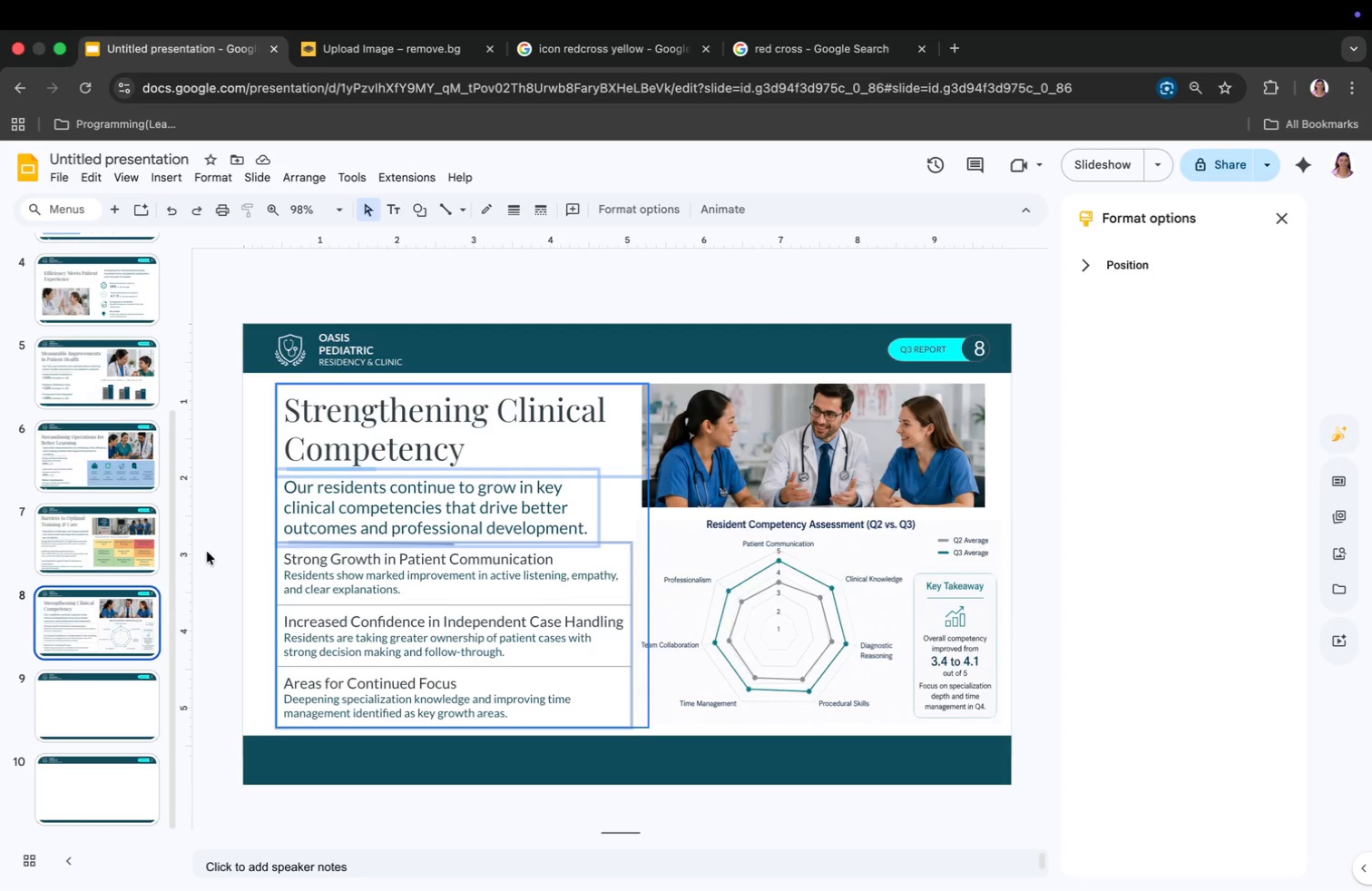 
left_click([246, 555])
 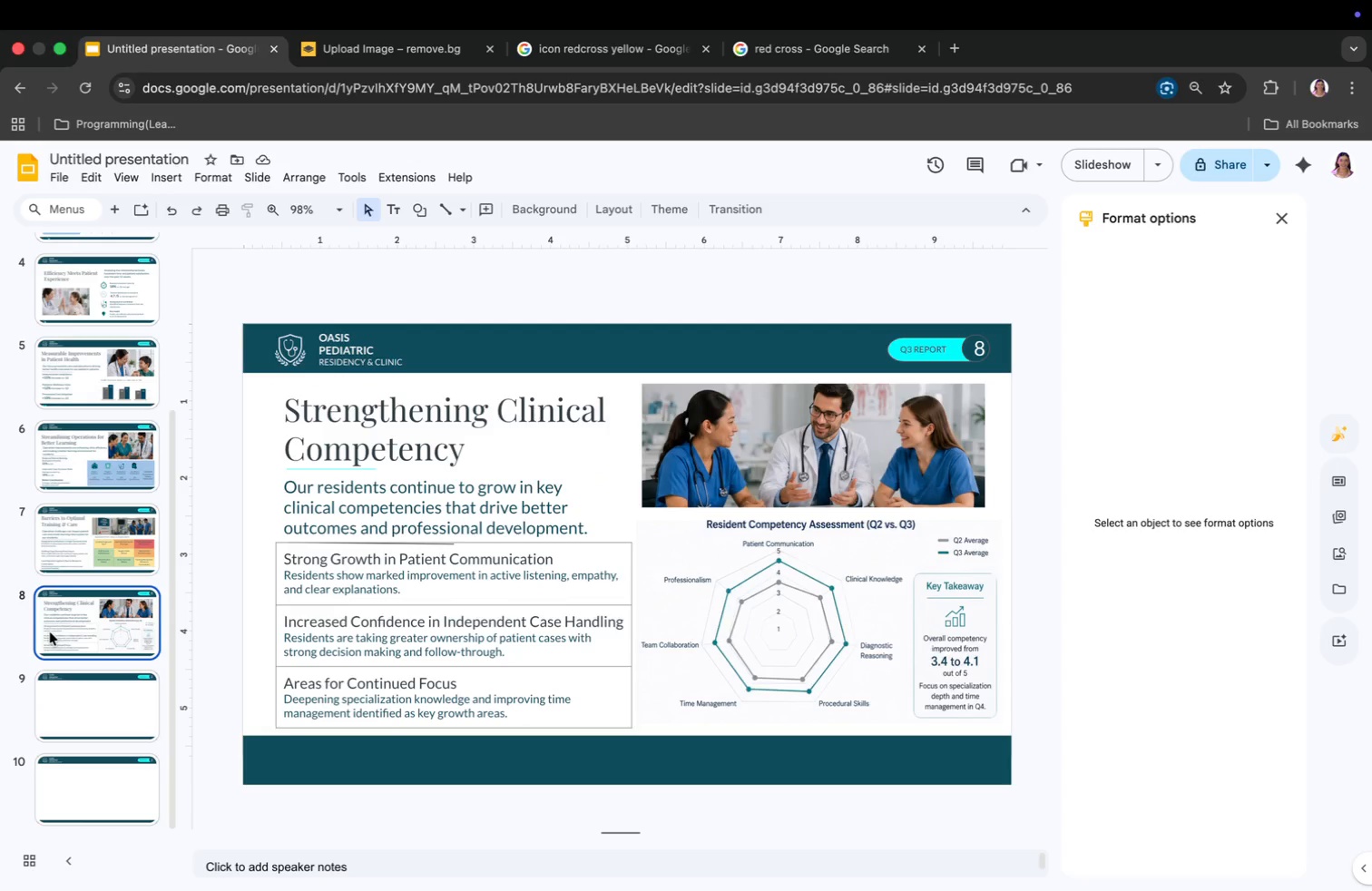 
left_click([51, 632])
 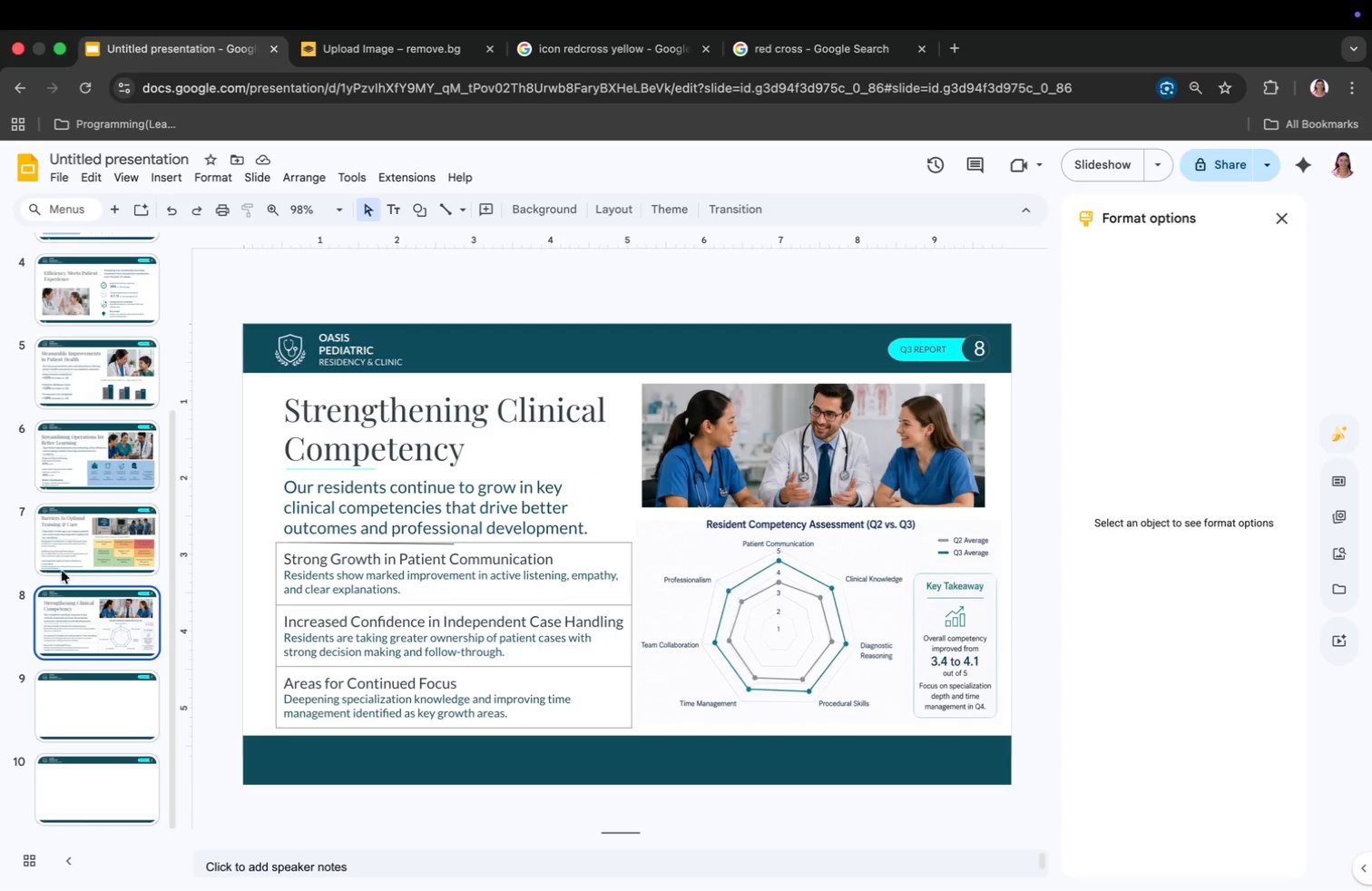 
left_click([62, 552])
 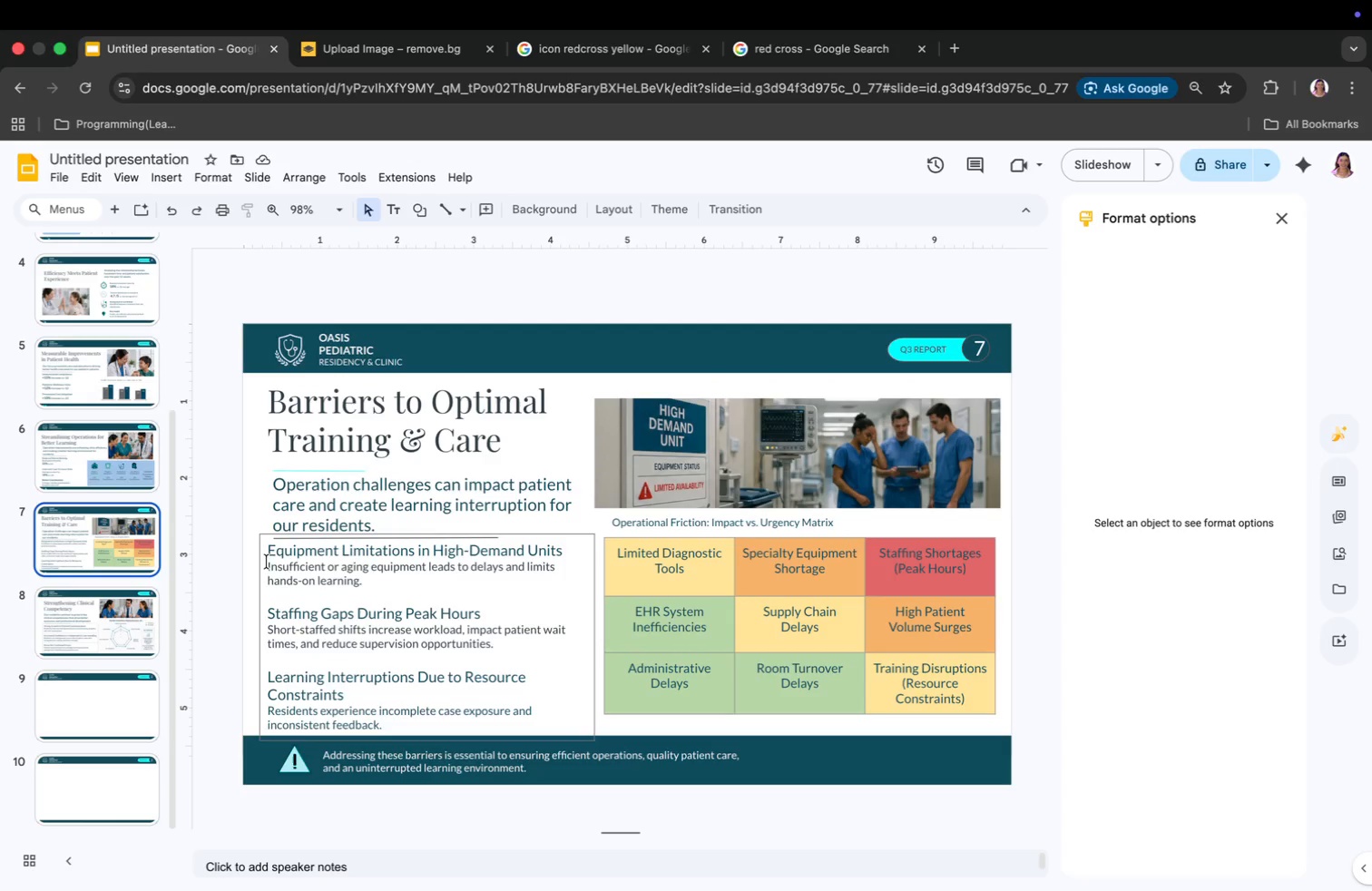 
left_click_drag(start_coordinate=[267, 551], to_coordinate=[532, 719])
 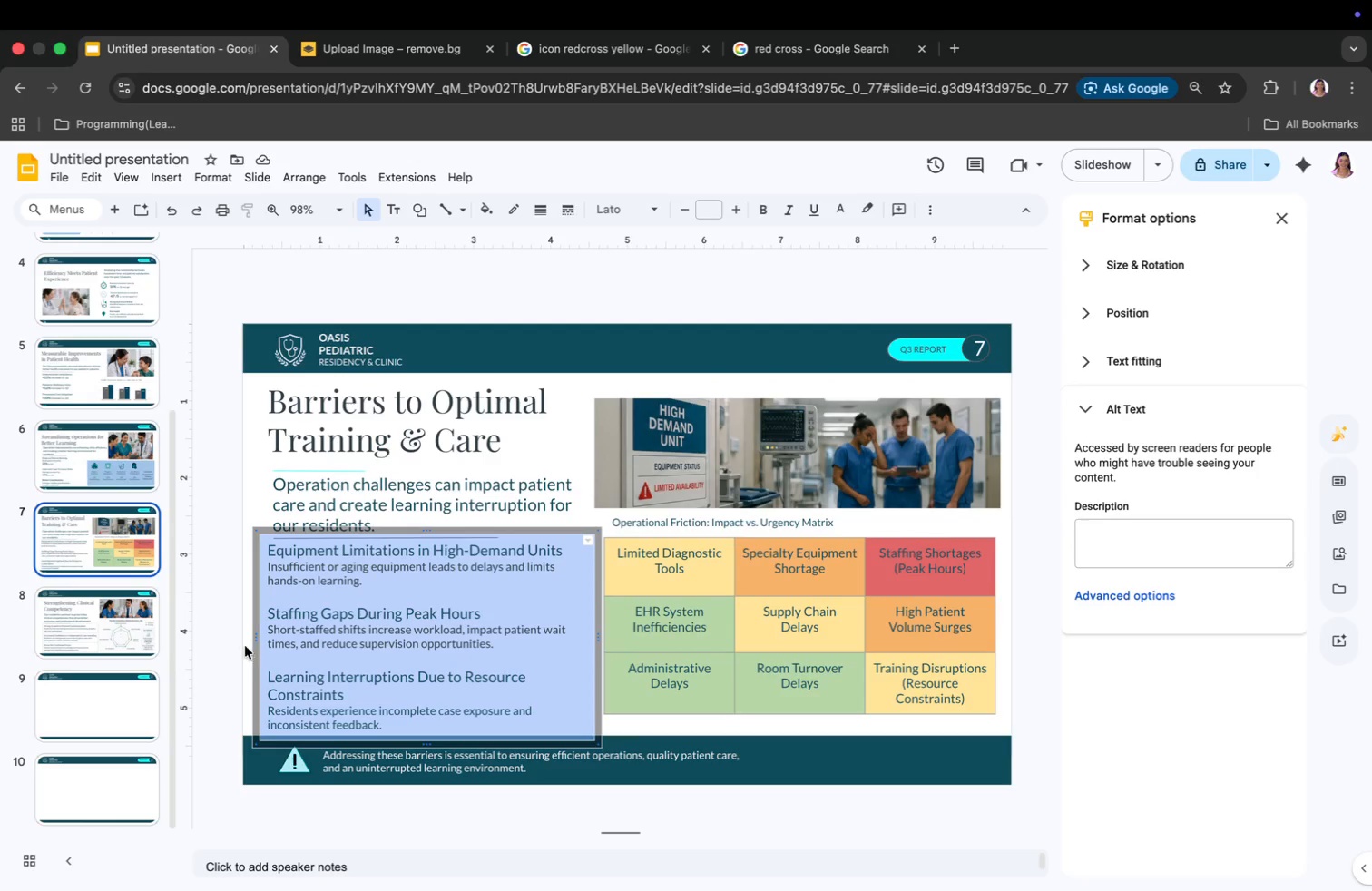 
left_click([212, 641])
 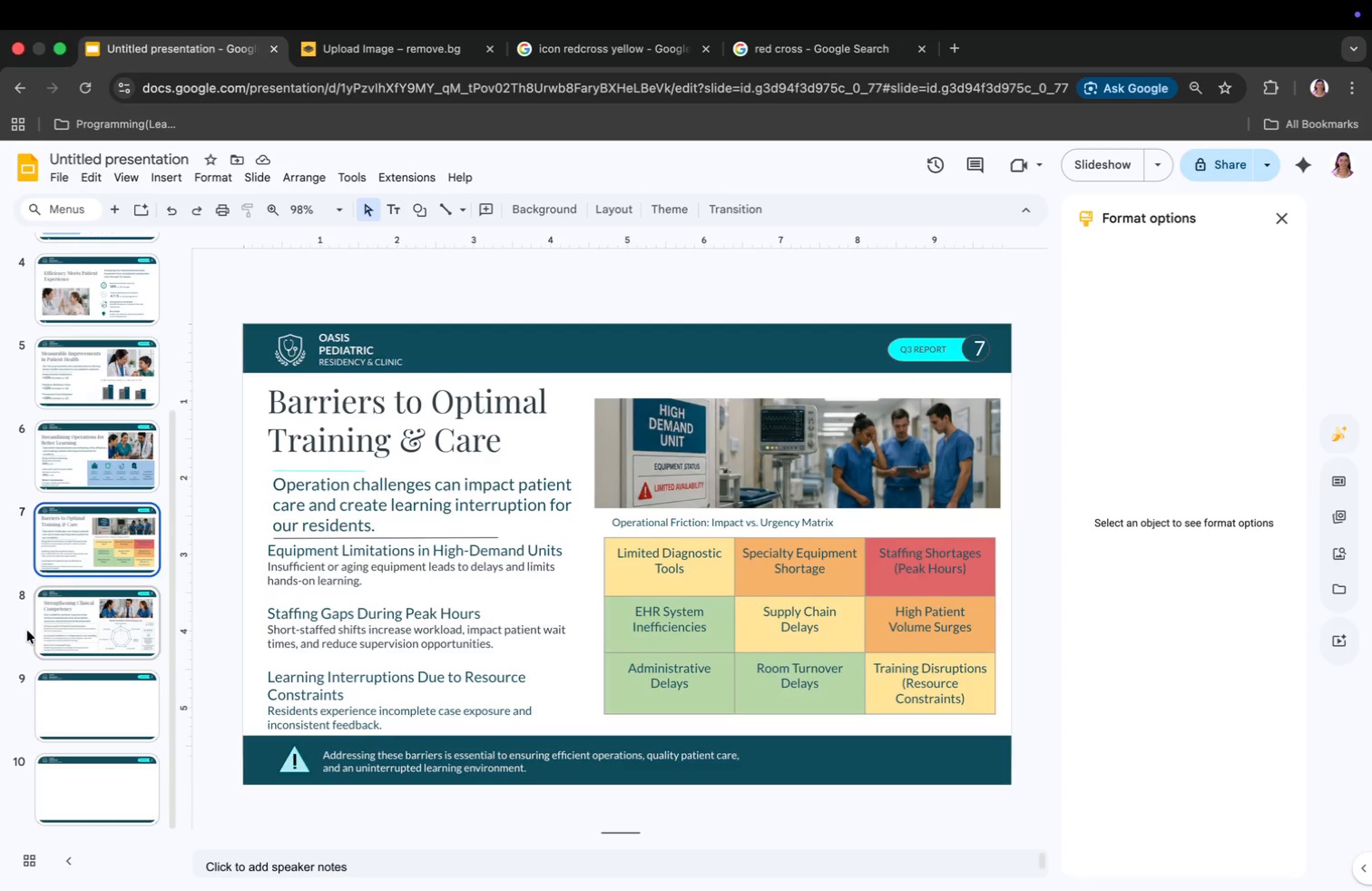 
left_click([48, 633])
 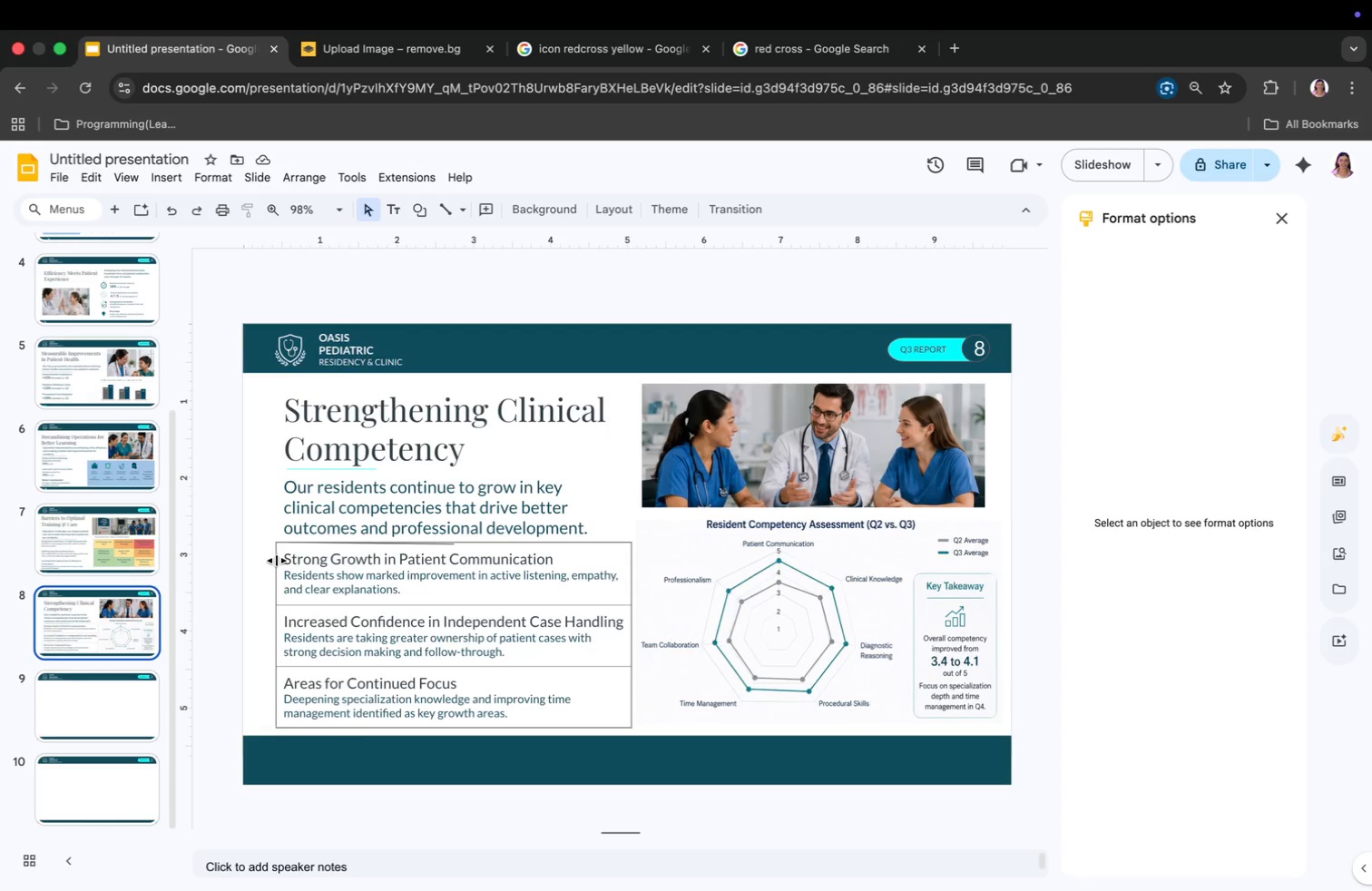 
left_click_drag(start_coordinate=[282, 557], to_coordinate=[559, 710])
 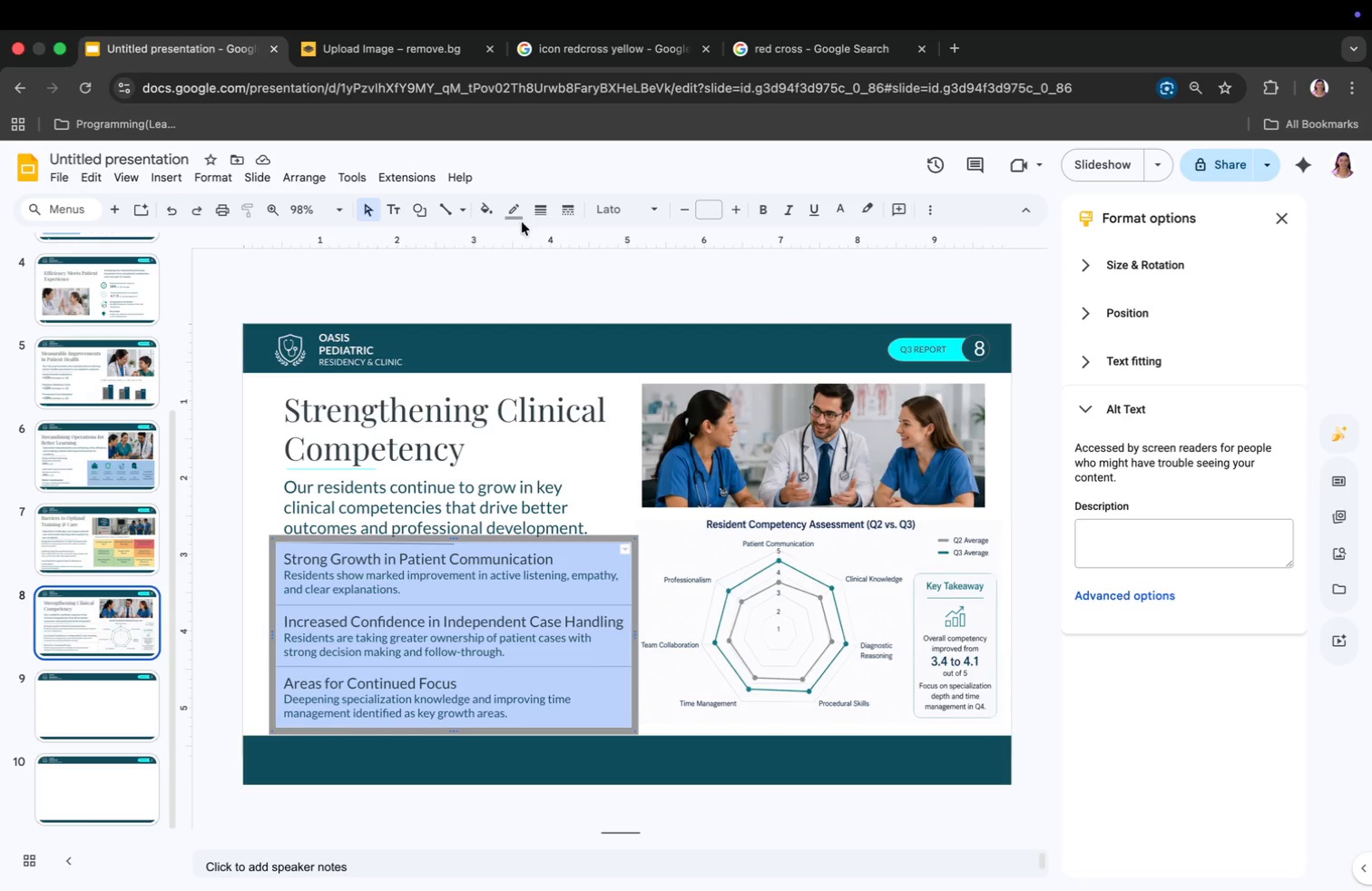 
left_click([505, 210])
 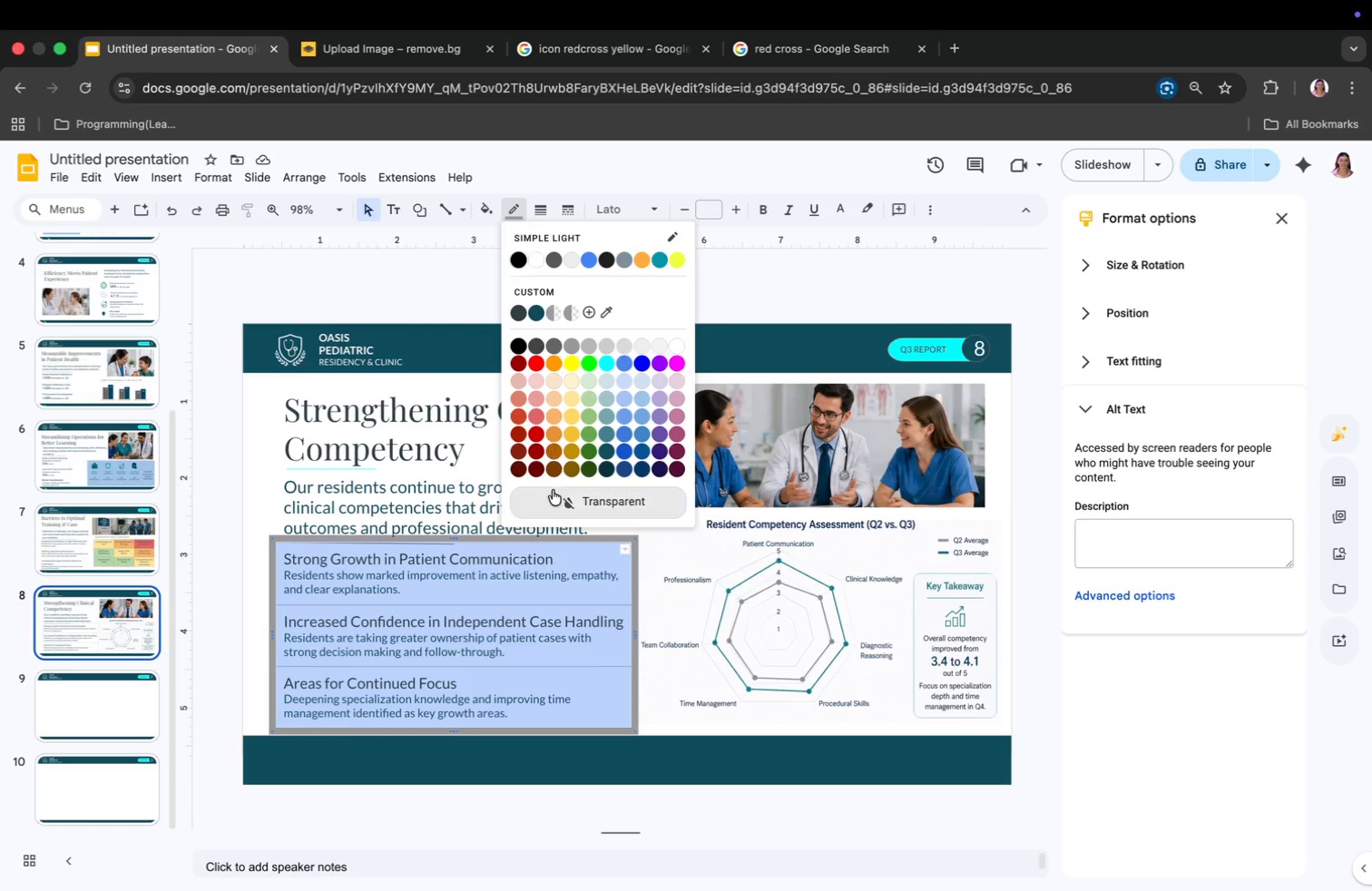 
left_click([554, 494])
 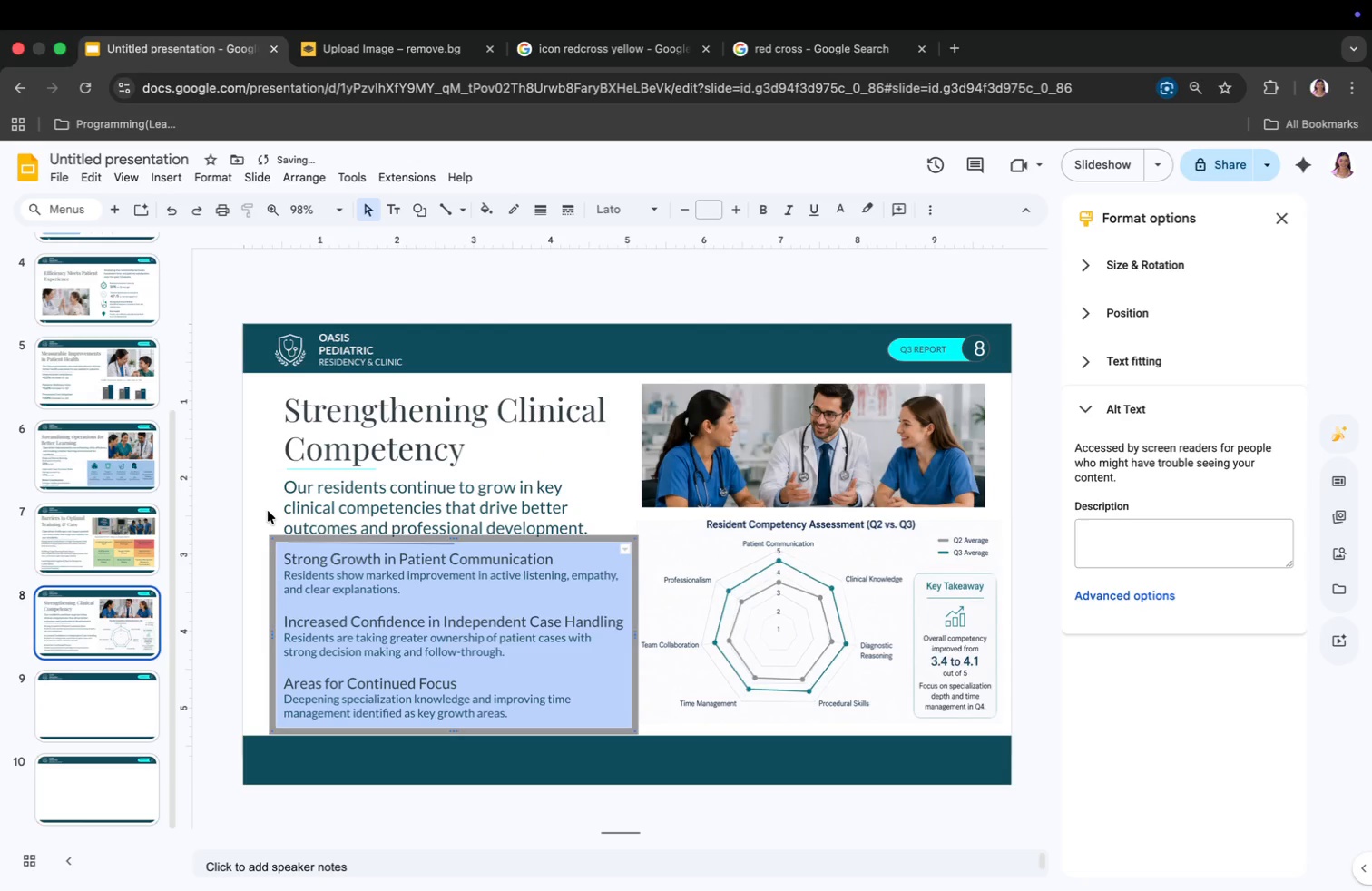 
left_click([268, 511])
 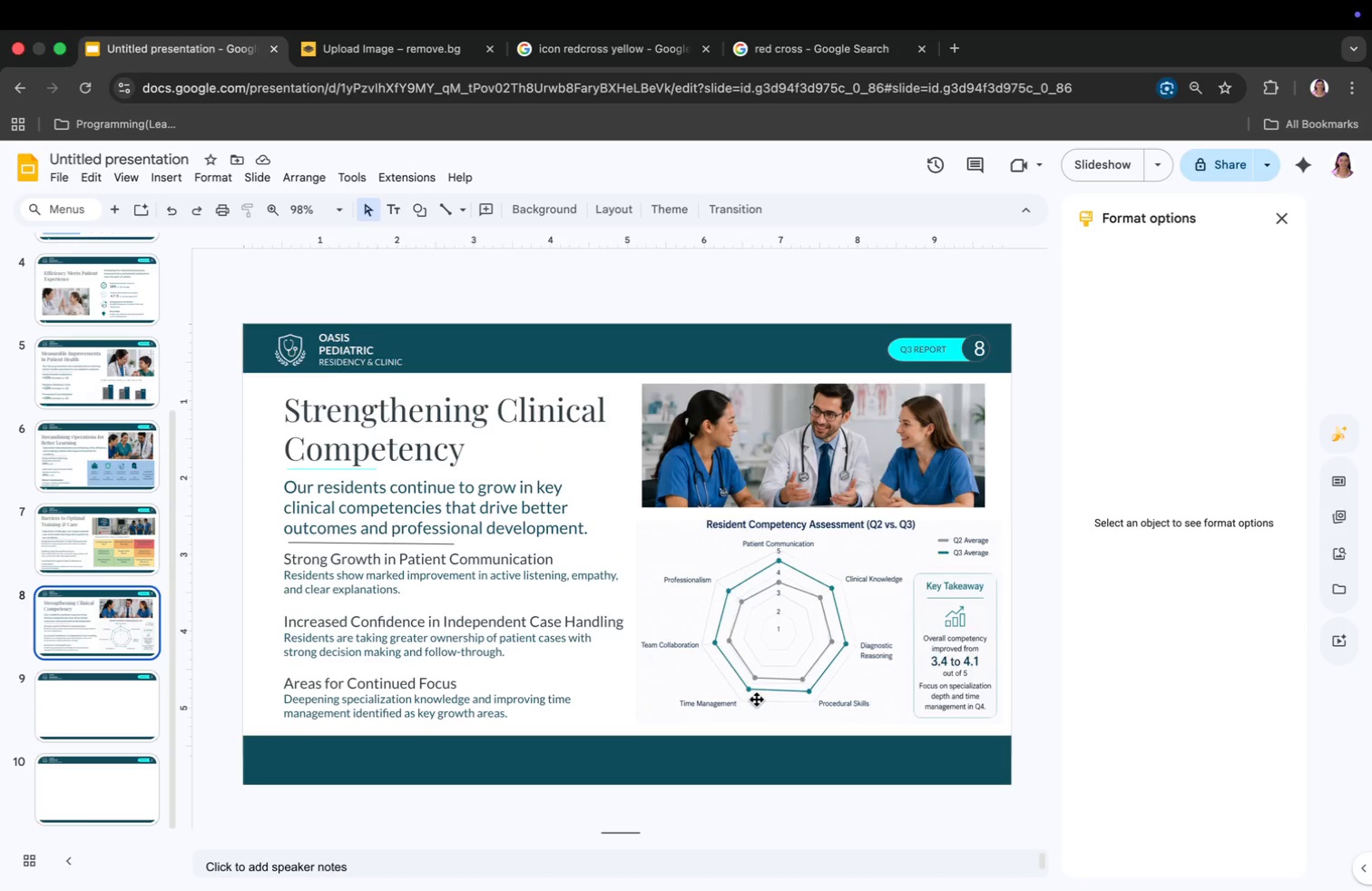 
wait(7.6)
 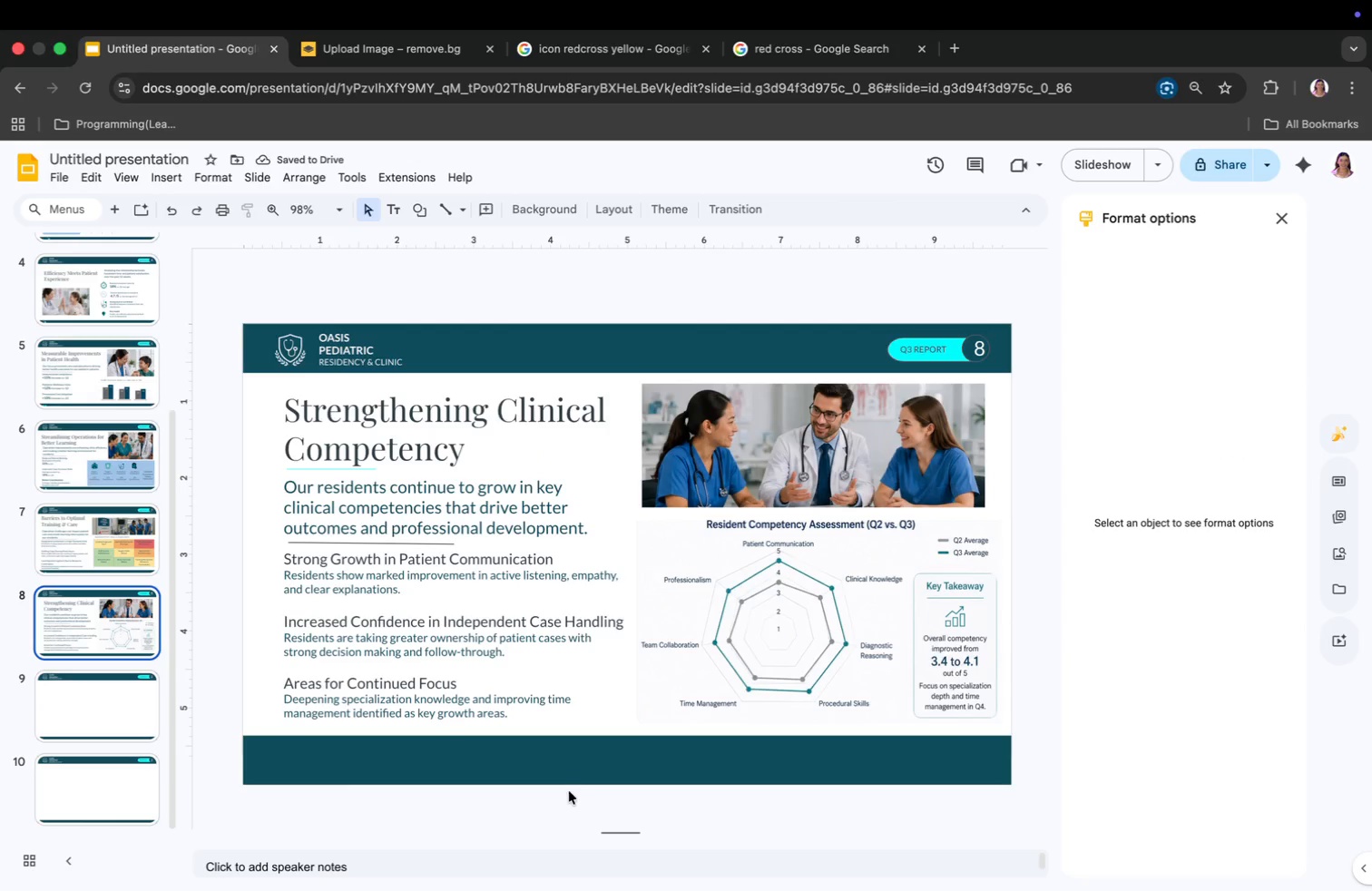 
left_click([131, 705])
 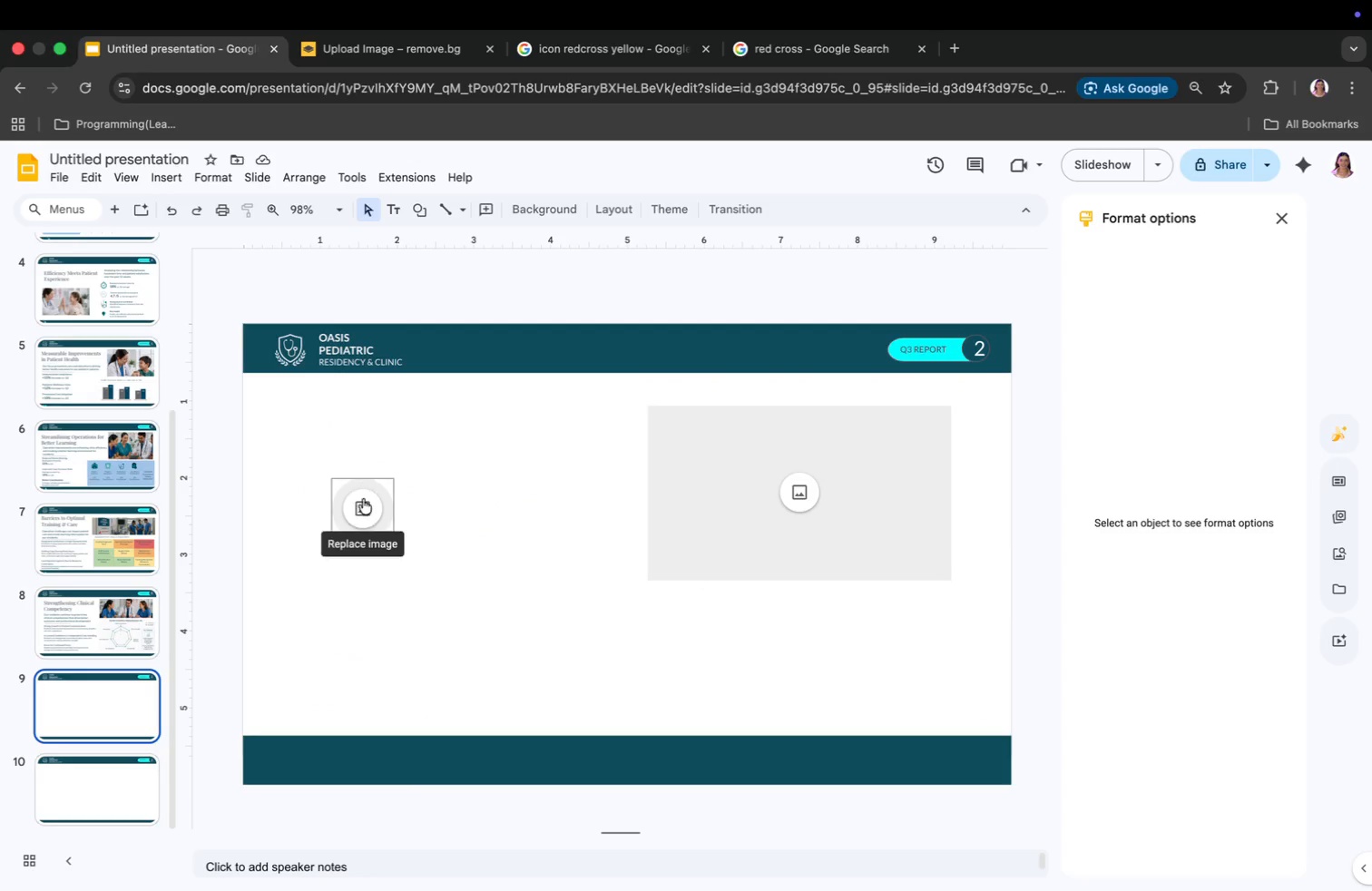 
right_click([364, 504])
 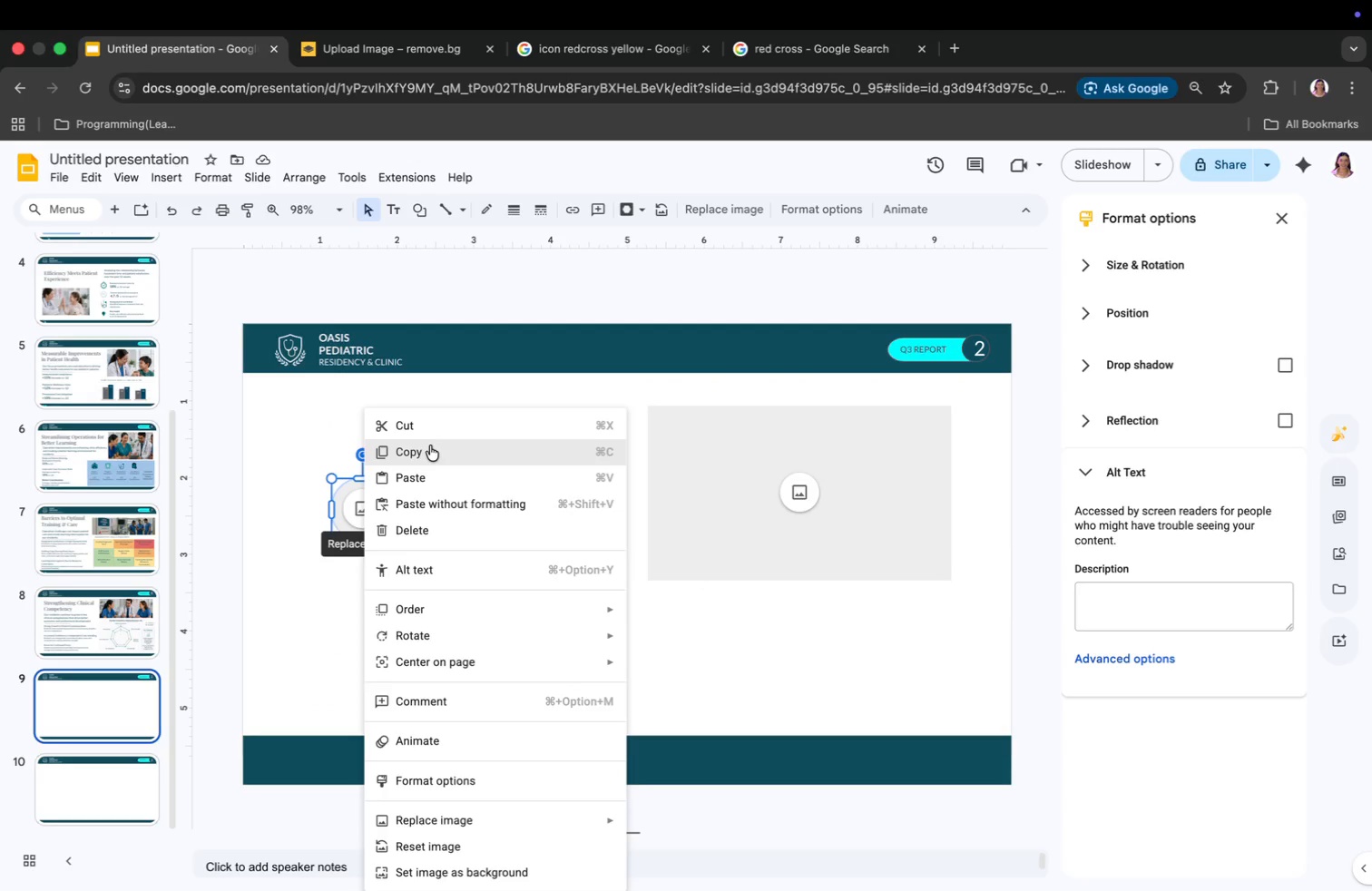 
left_click([430, 446])
 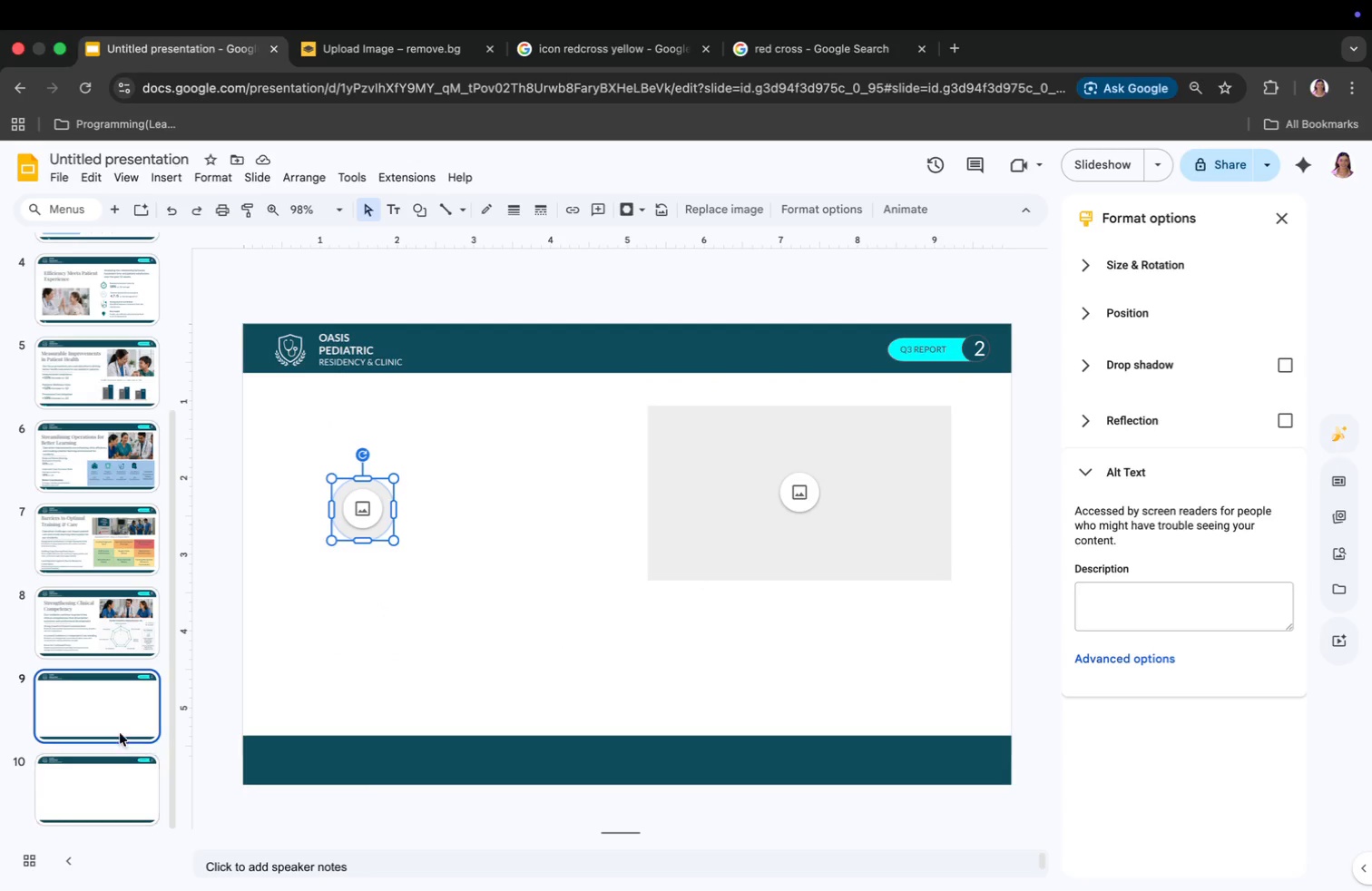 
left_click([105, 624])
 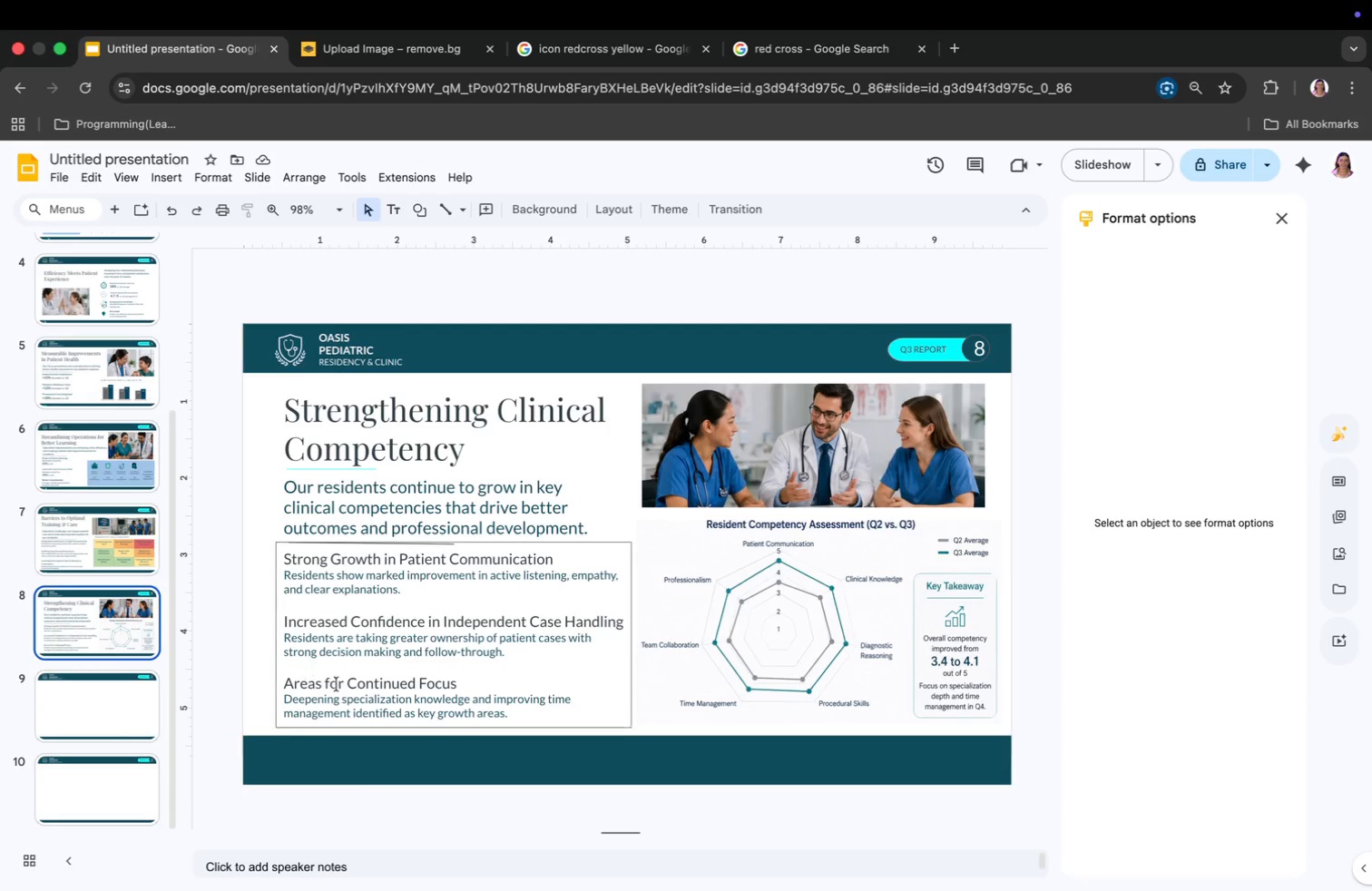 
right_click([350, 685])
 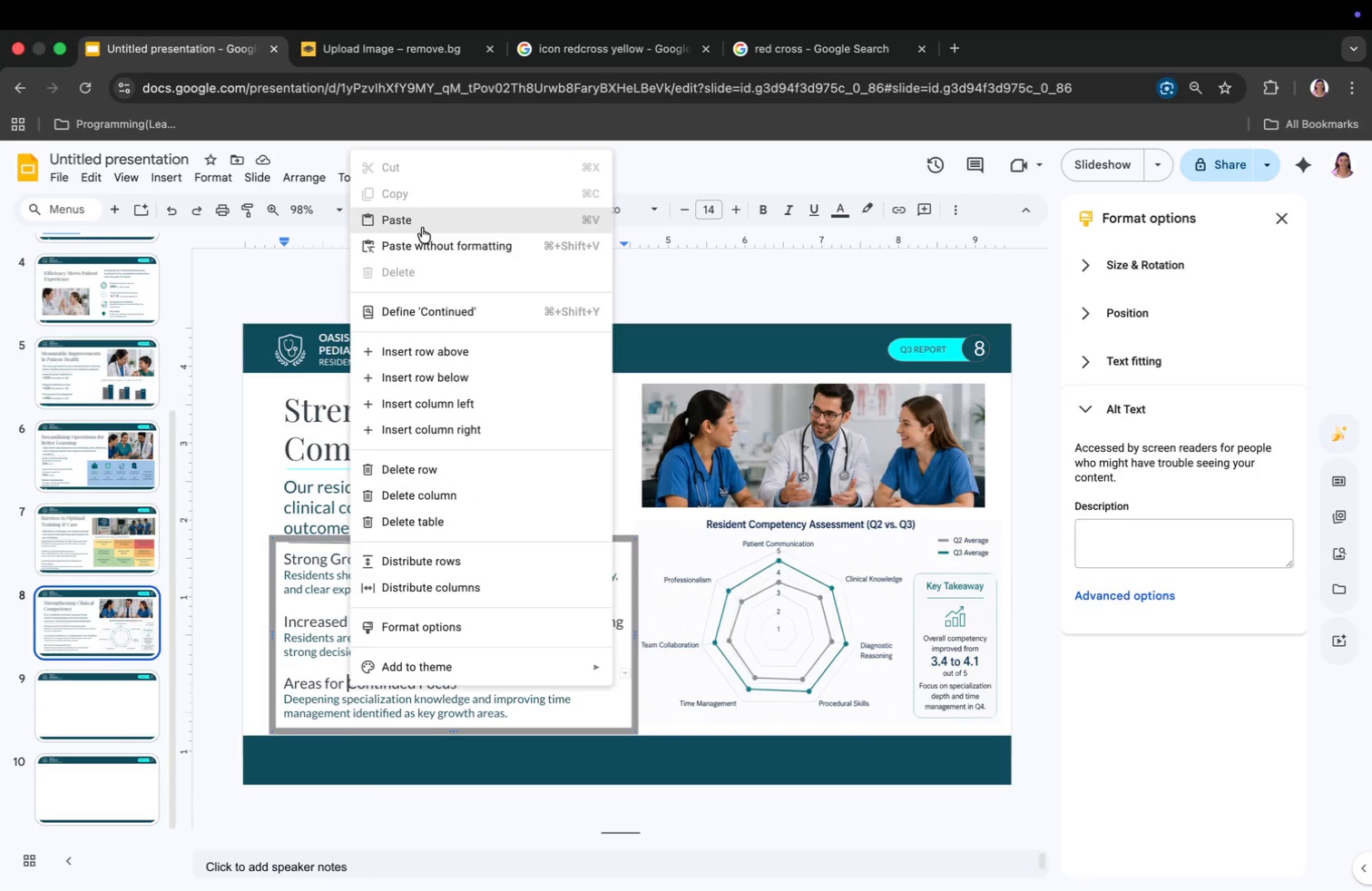 
left_click([422, 226])
 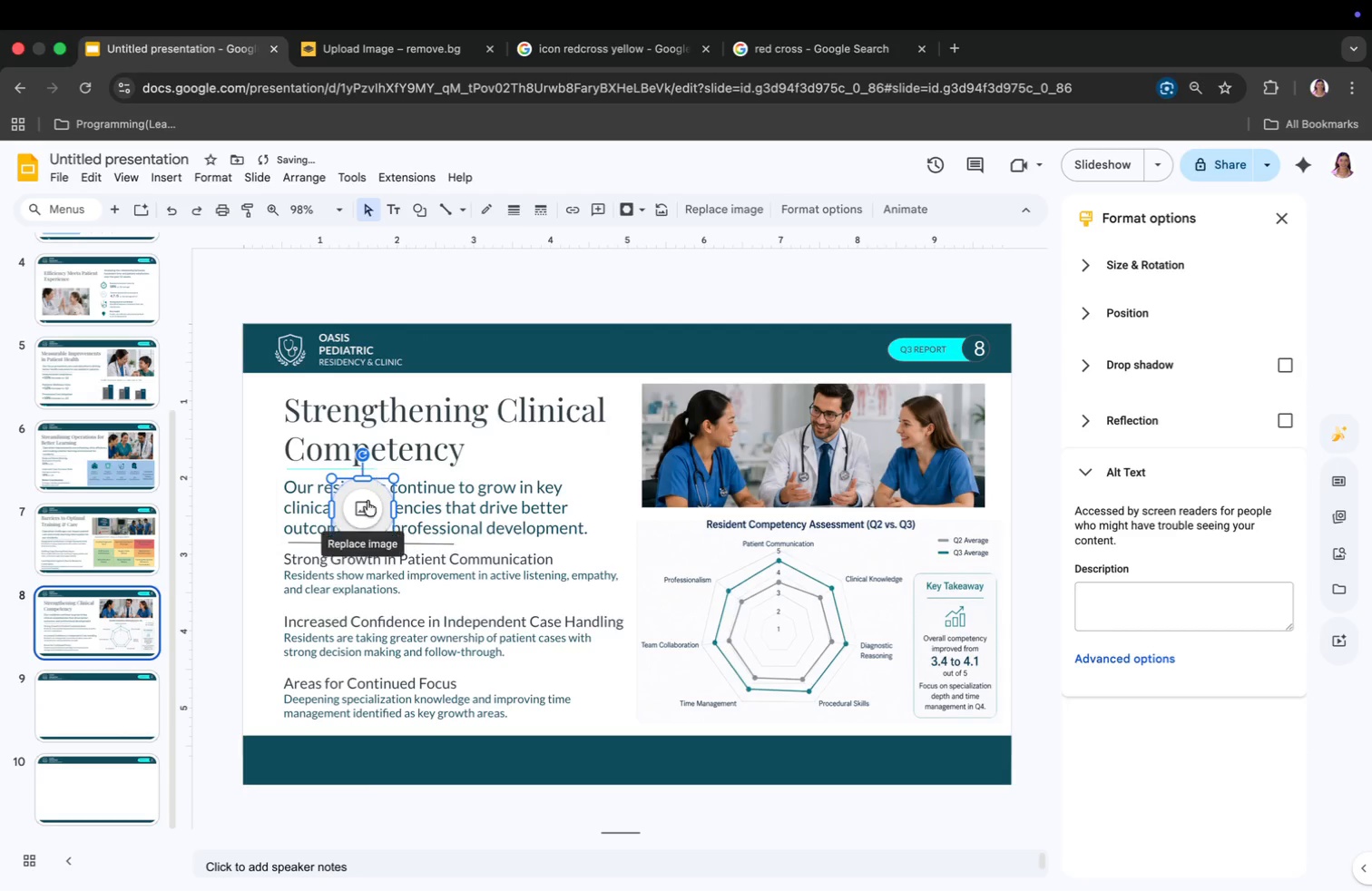 
left_click_drag(start_coordinate=[360, 511], to_coordinate=[301, 761])
 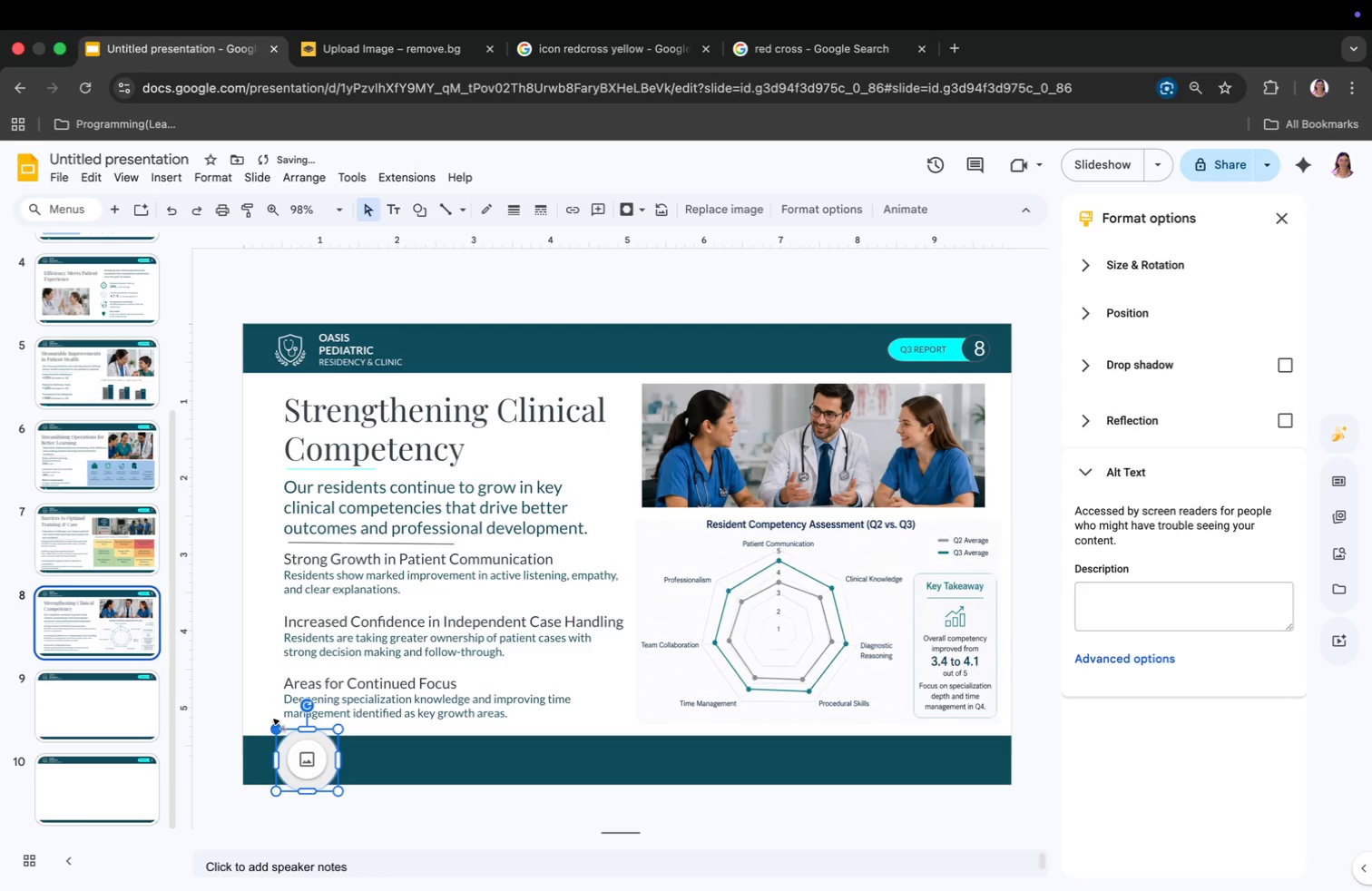 
left_click_drag(start_coordinate=[277, 728], to_coordinate=[284, 738])
 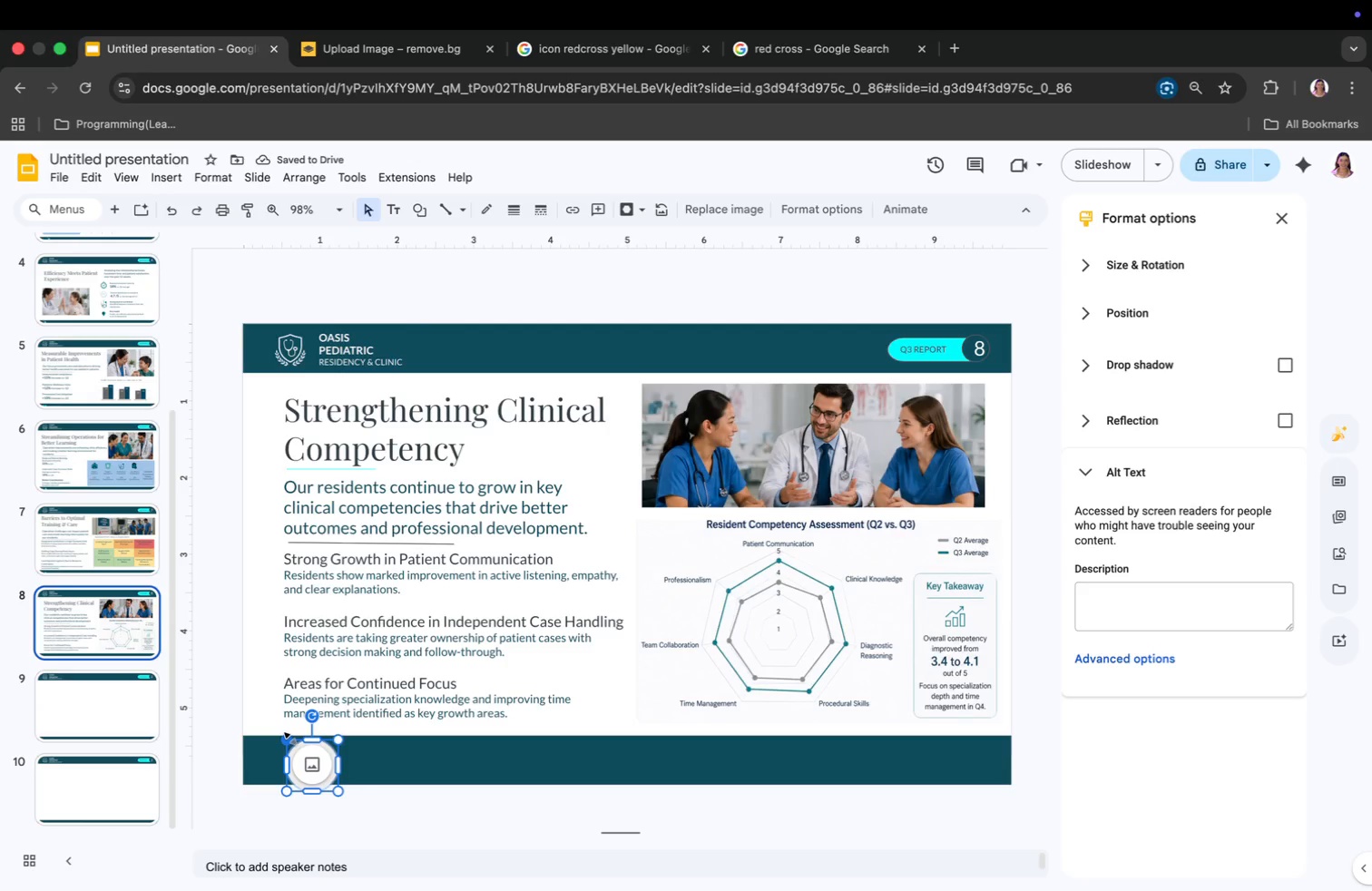 
wait(6.69)
 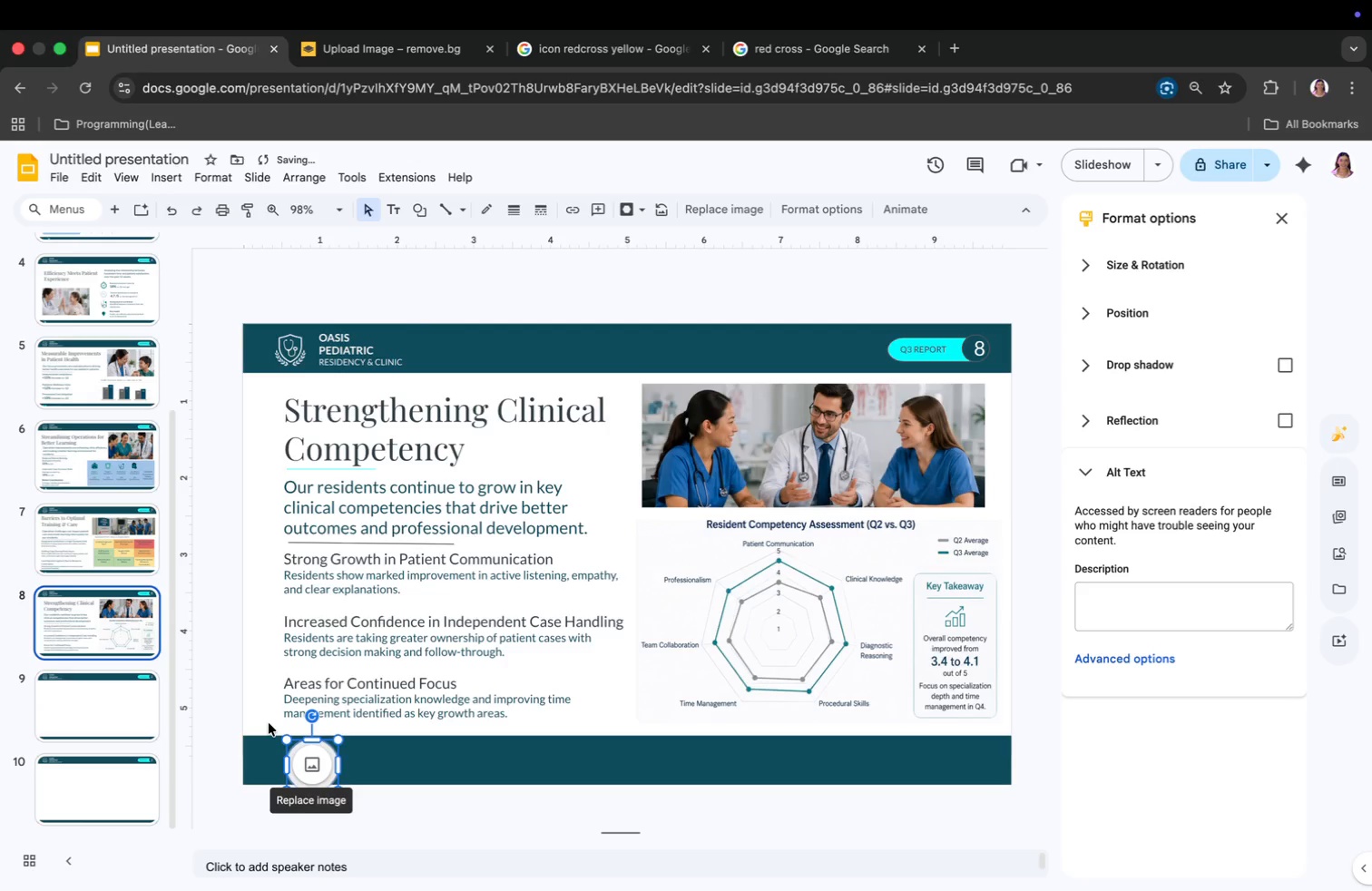 
left_click_drag(start_coordinate=[309, 761], to_coordinate=[303, 754])
 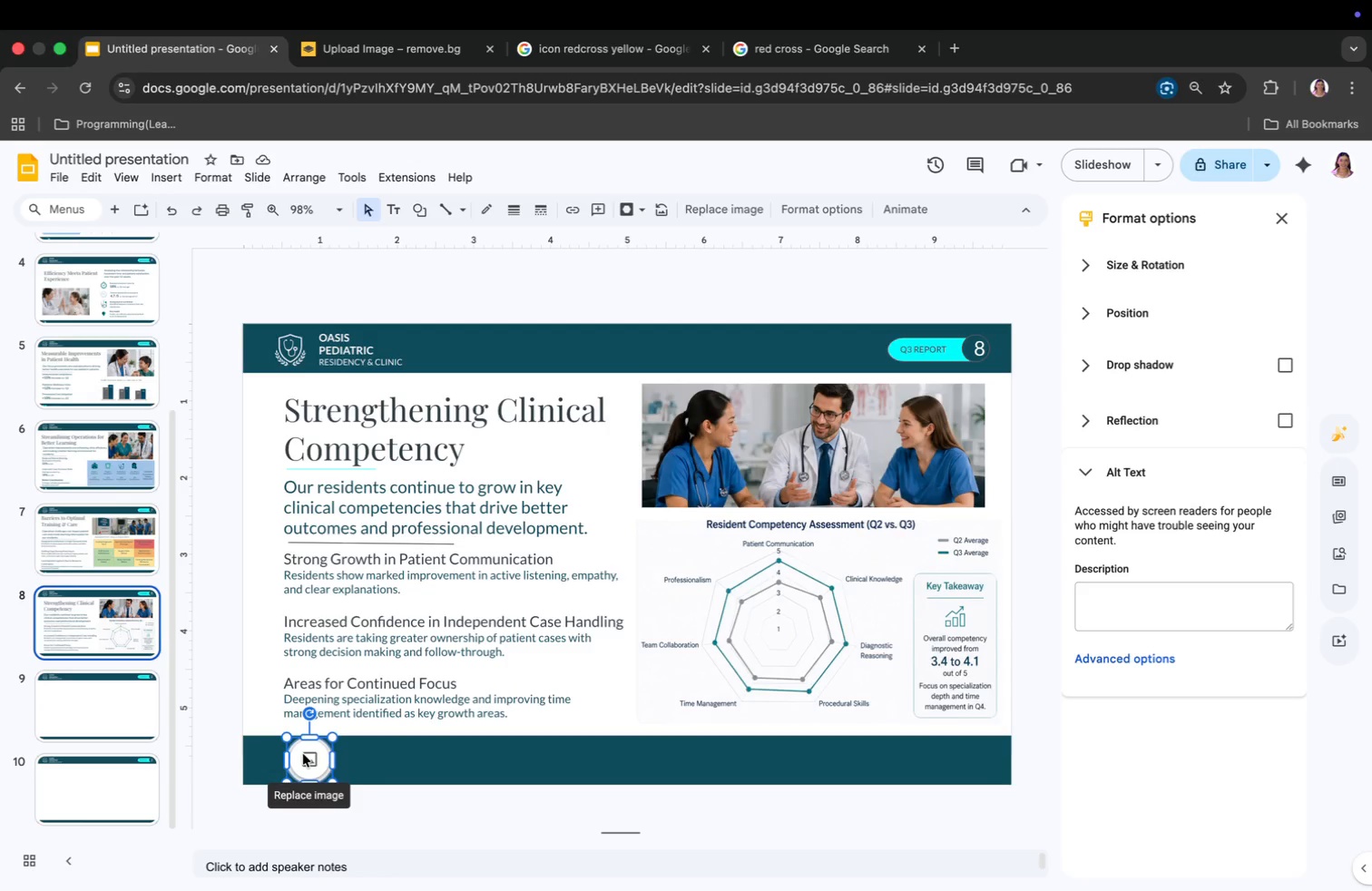 
wait(17.18)
 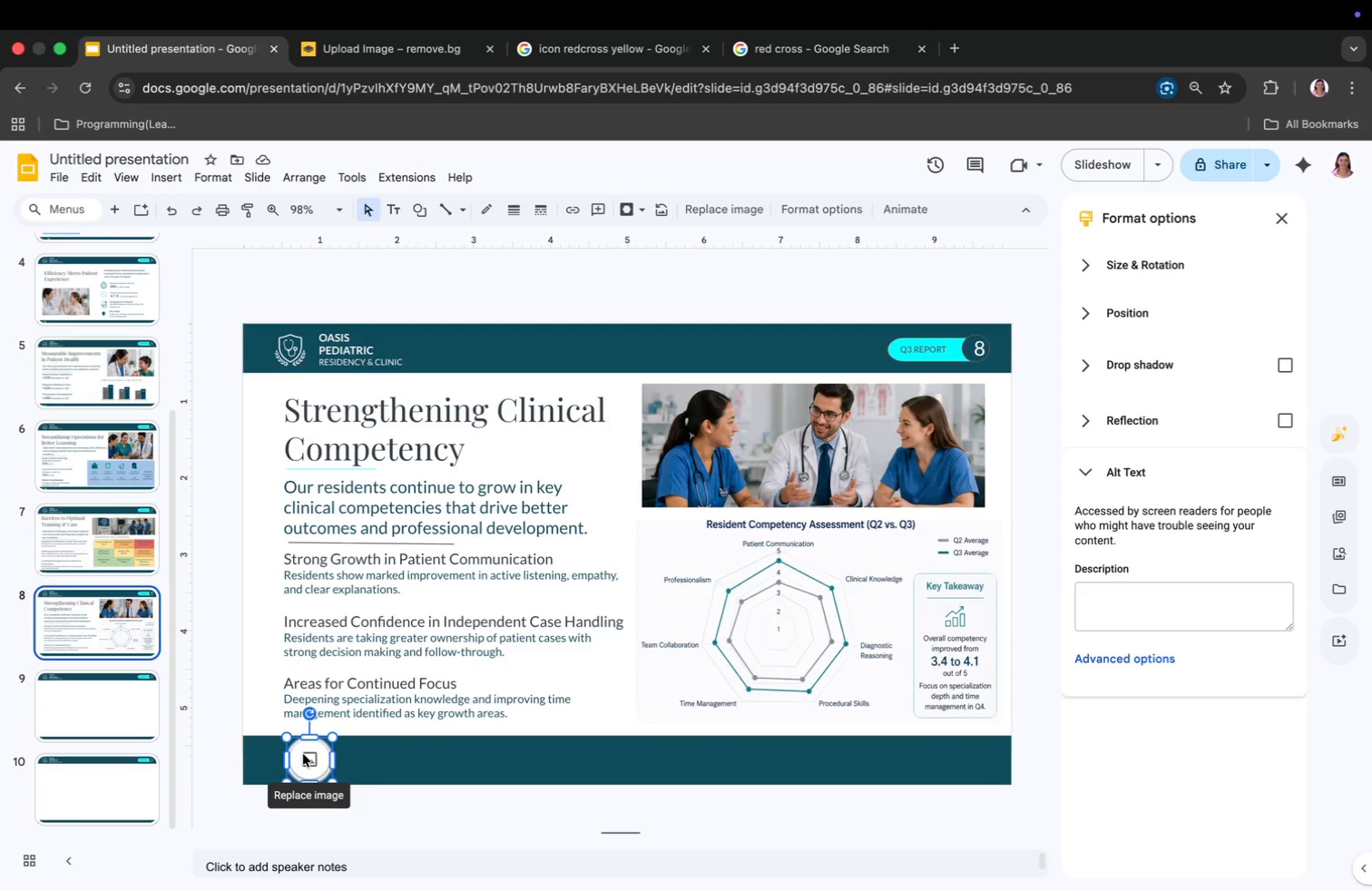 
left_click([322, 766])
 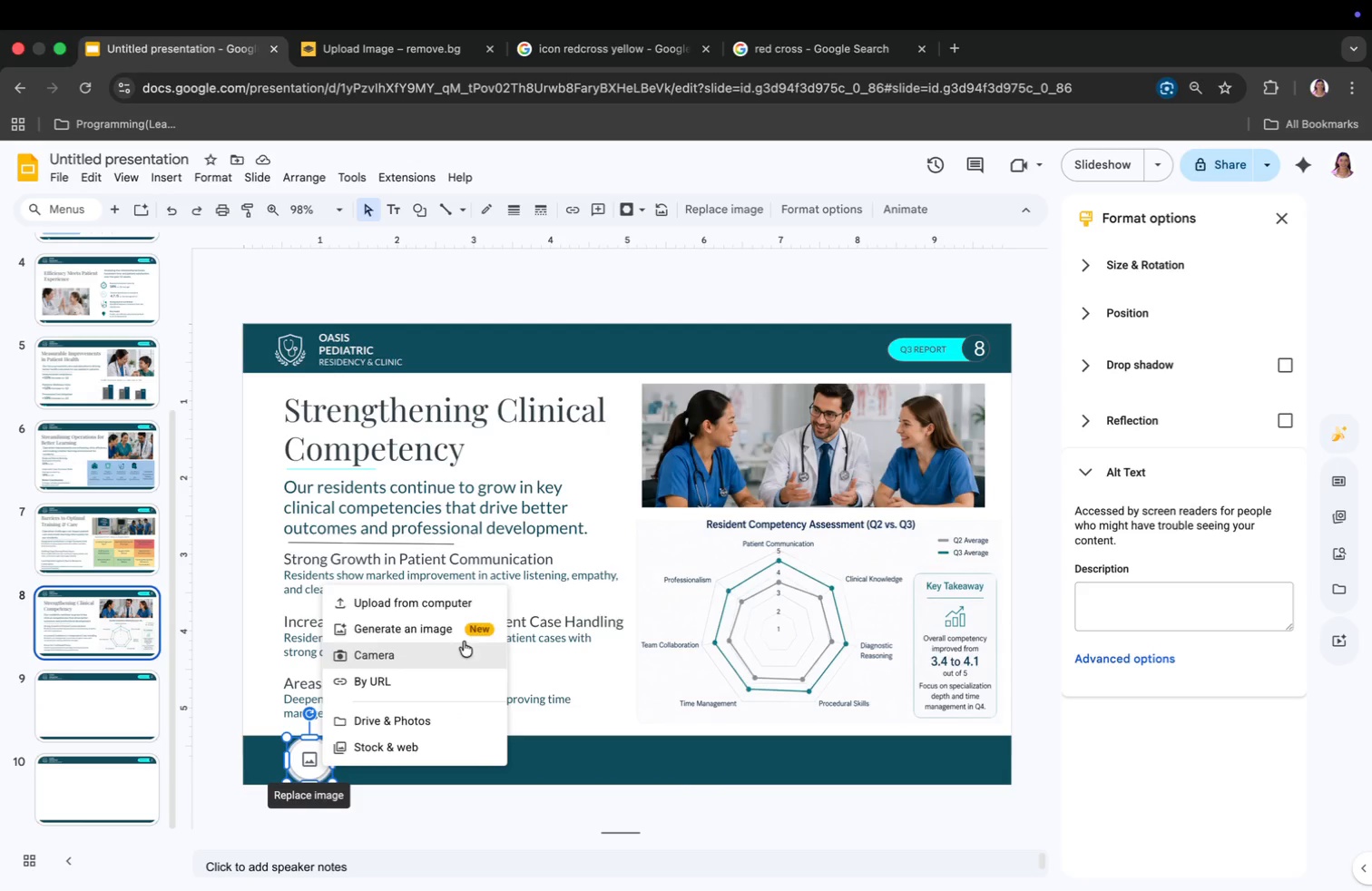 
left_click([452, 596])
 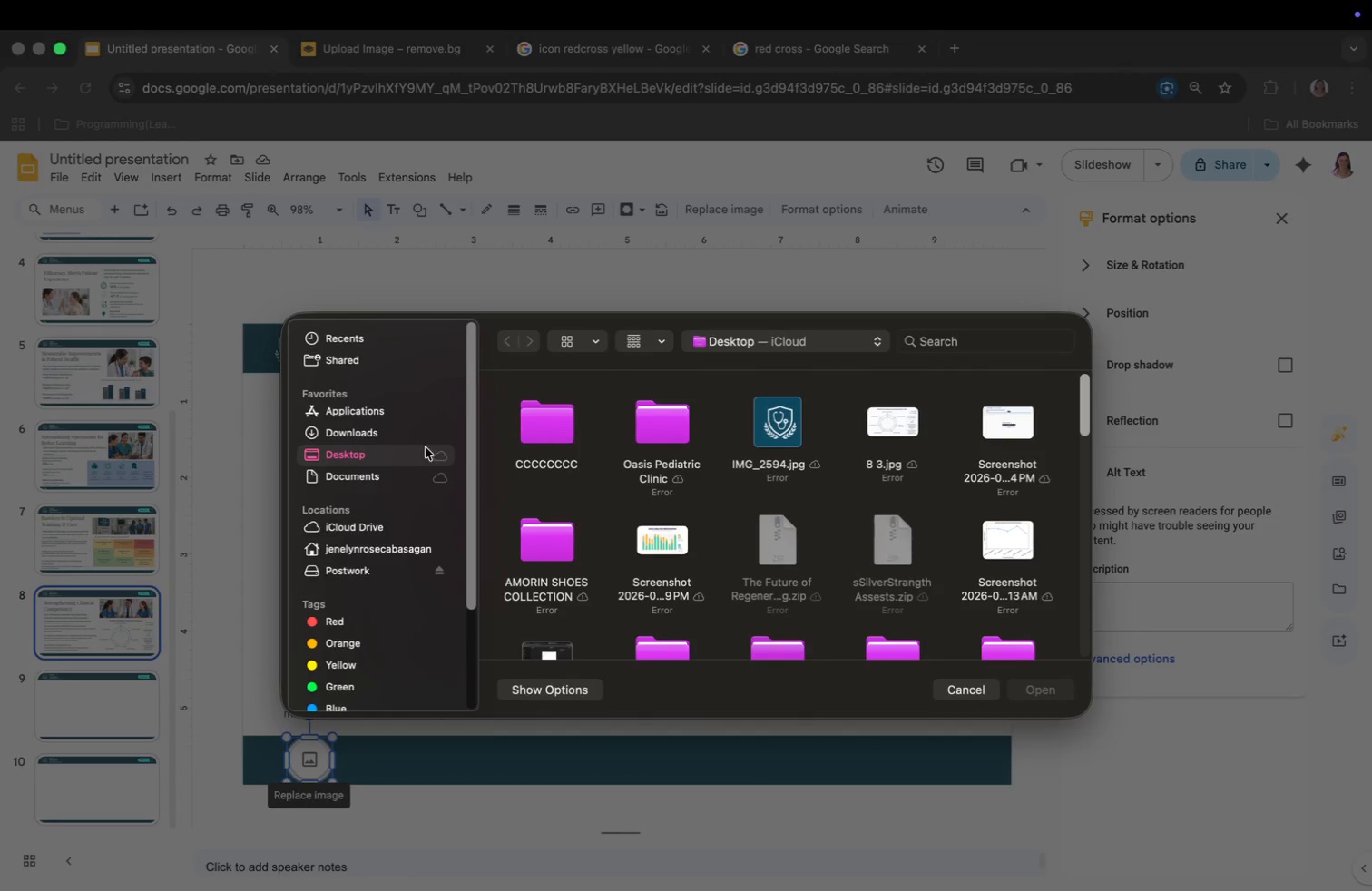 
left_click([398, 432])
 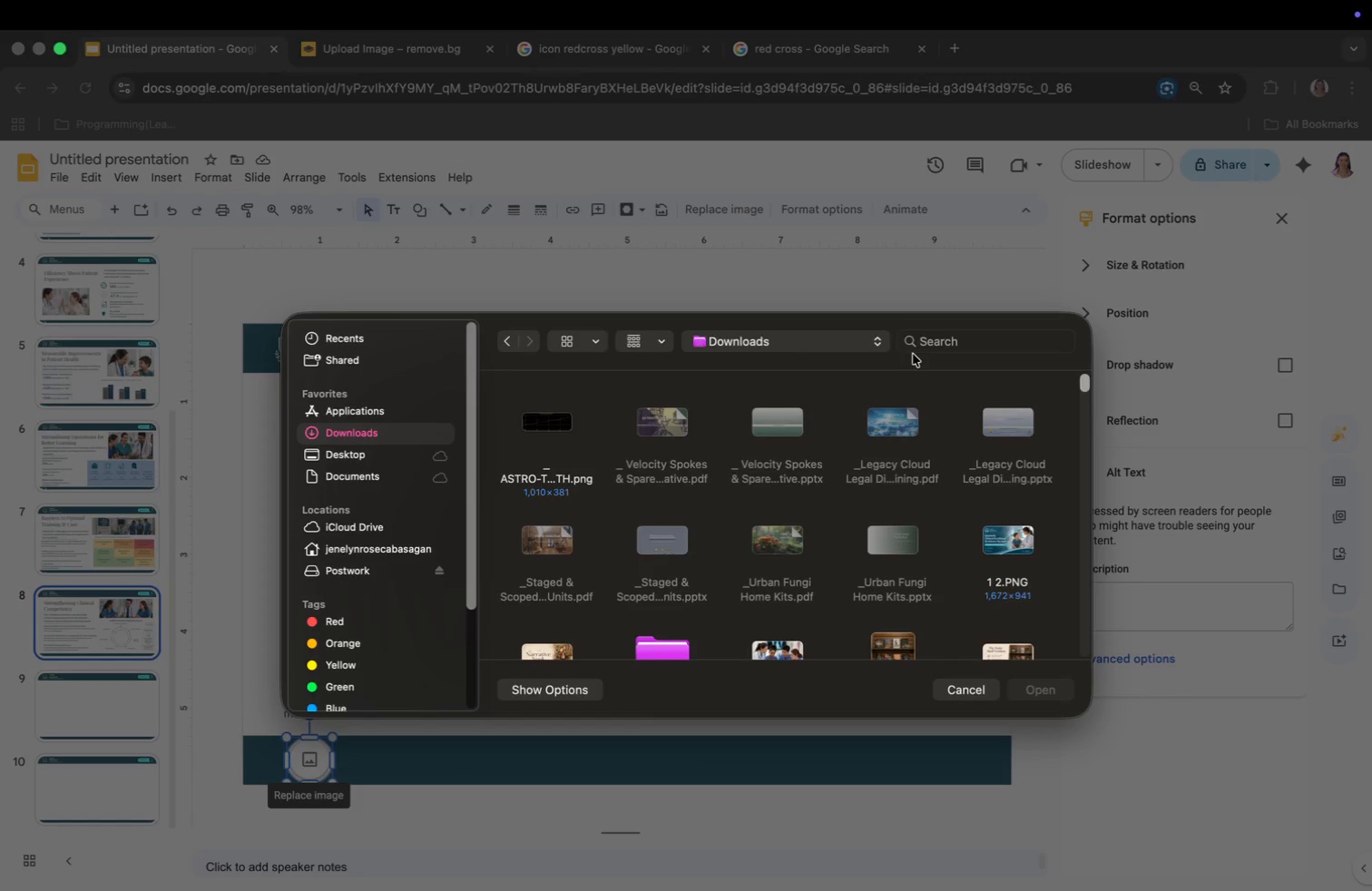 
left_click([920, 343])
 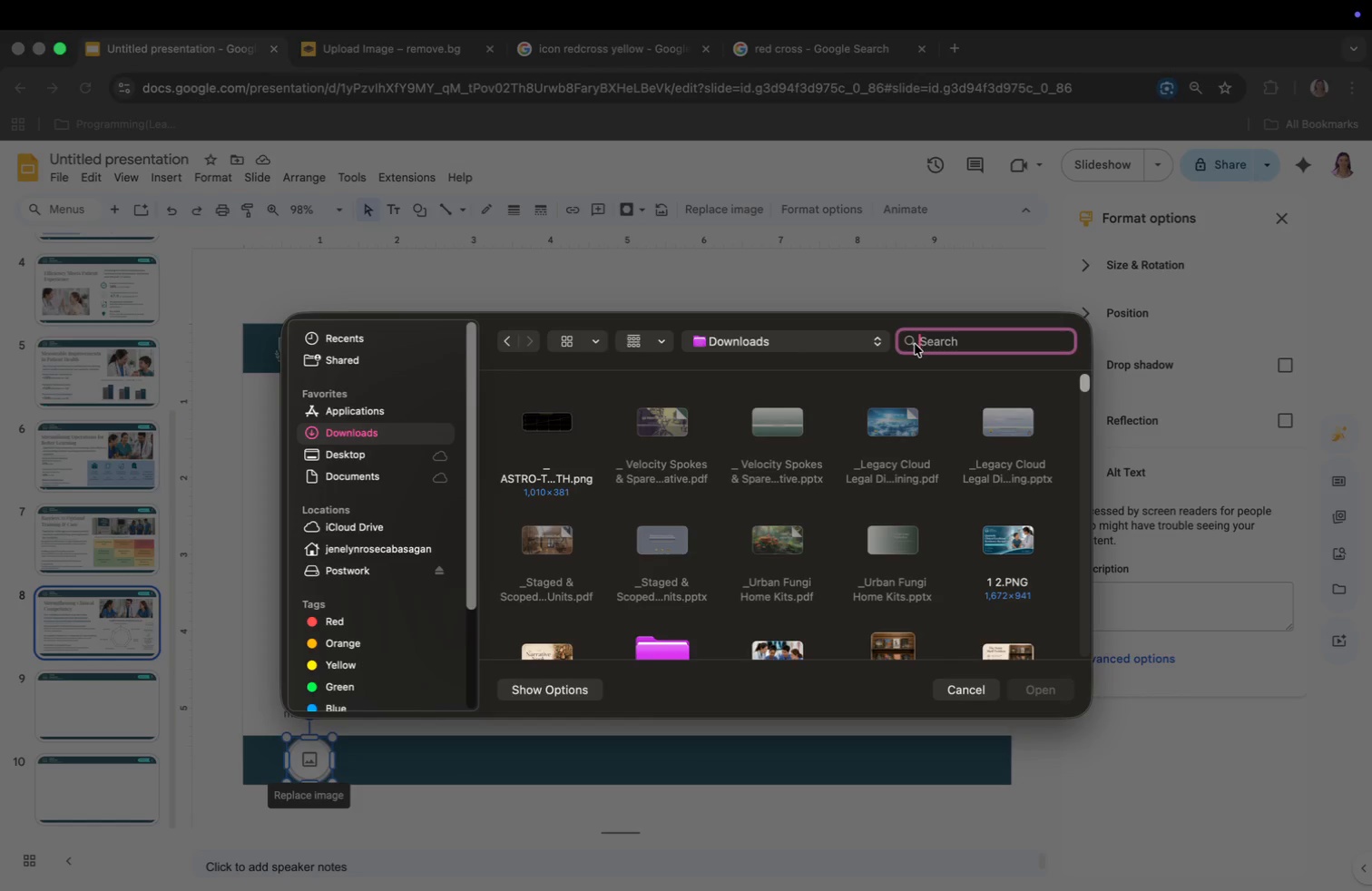 
type(REMO)
 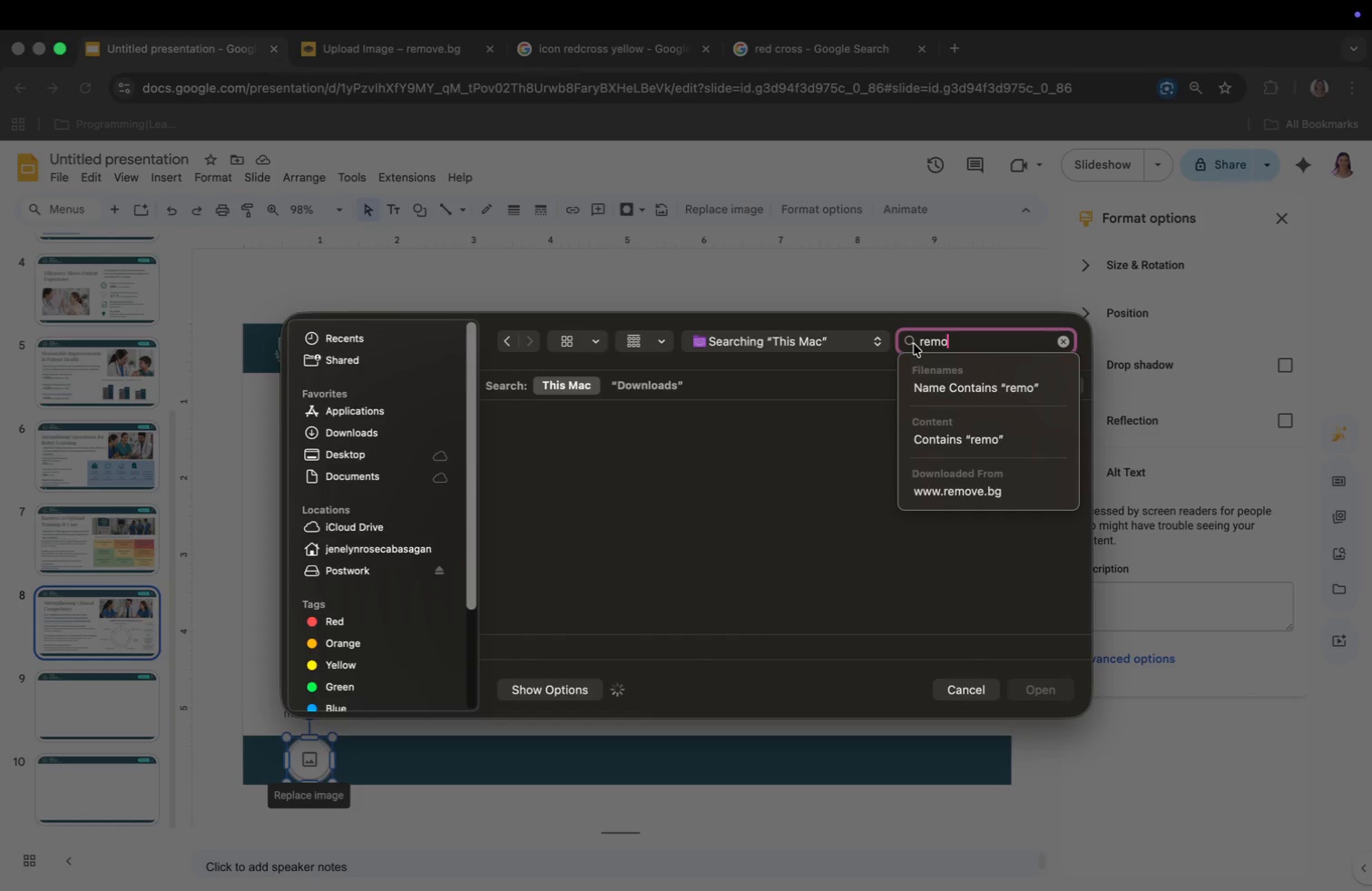 
key(Enter)
 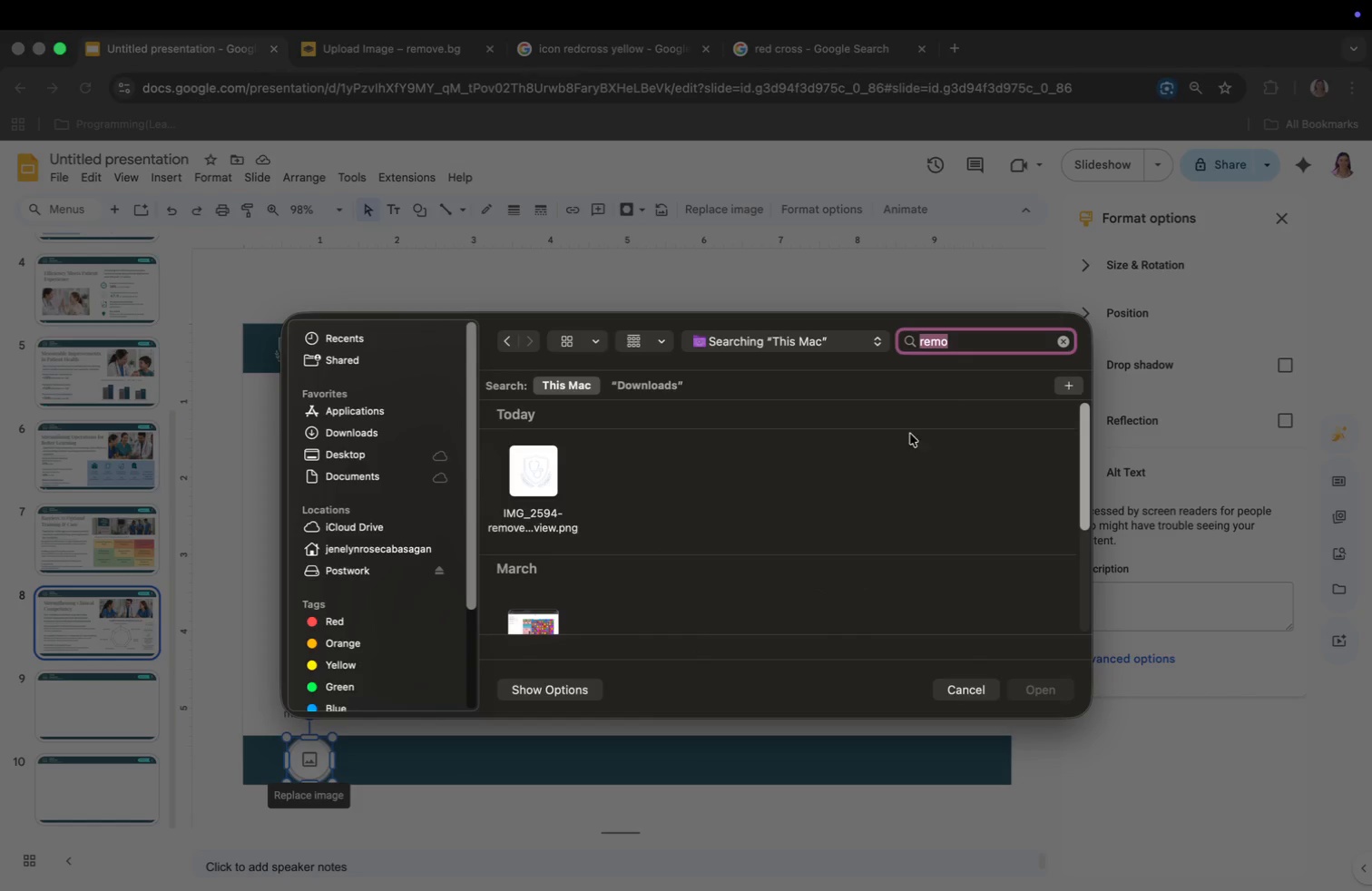 
scroll: coordinate [864, 500], scroll_direction: down, amount: 53.0
 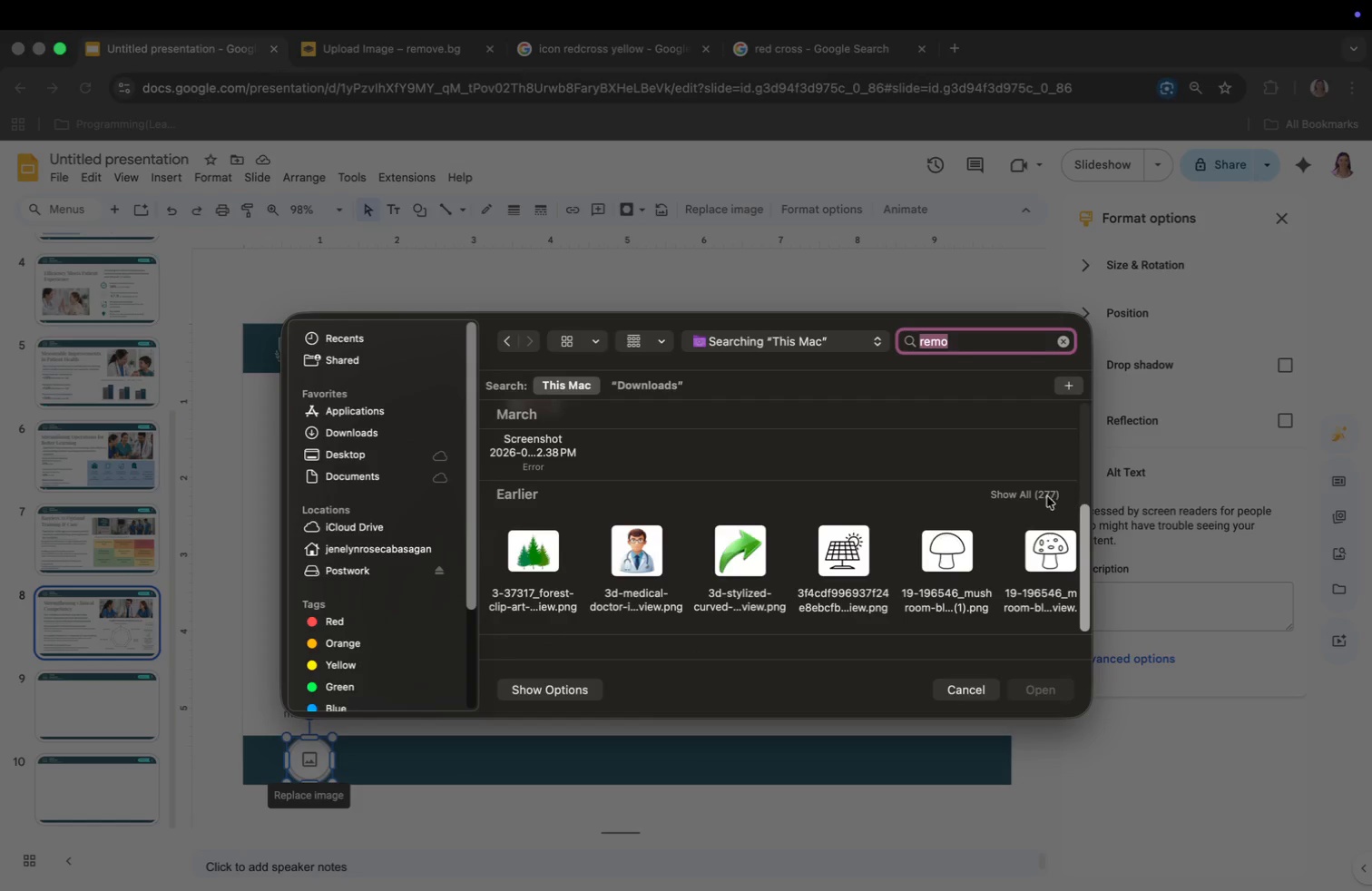 
left_click([1034, 493])
 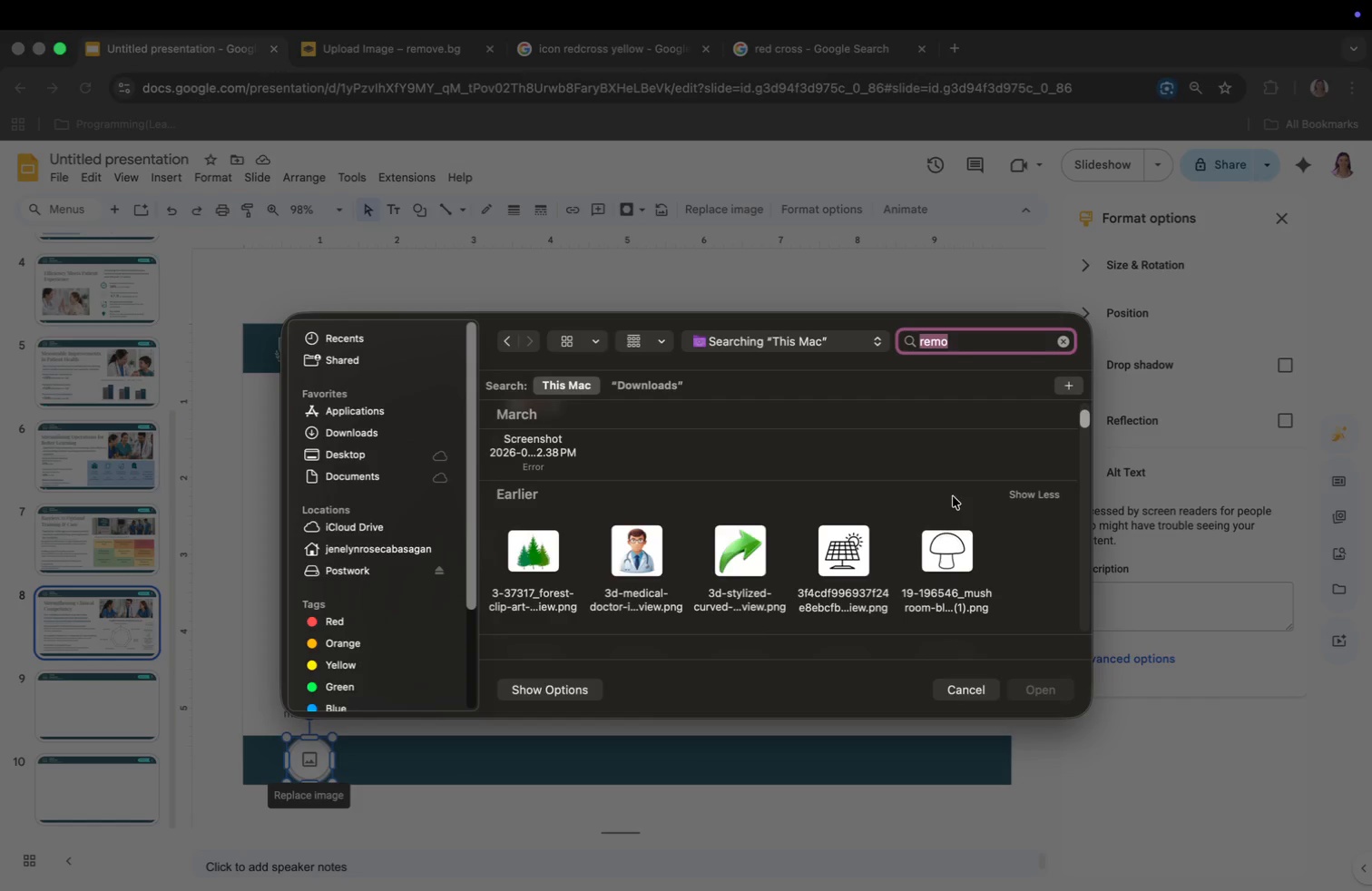 
scroll: coordinate [897, 475], scroll_direction: down, amount: 270.0
 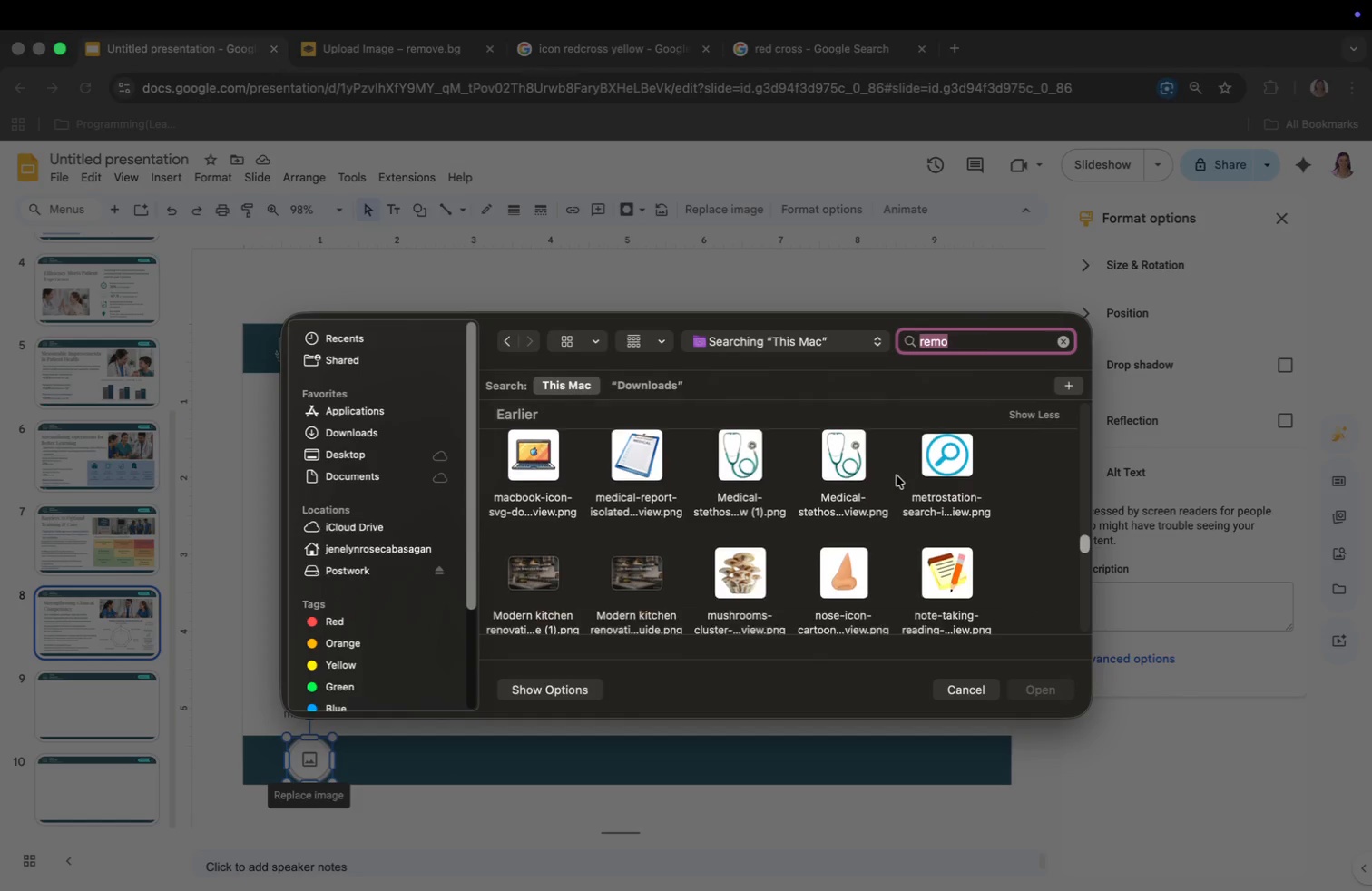 
scroll: coordinate [897, 475], scroll_direction: up, amount: 7.0
 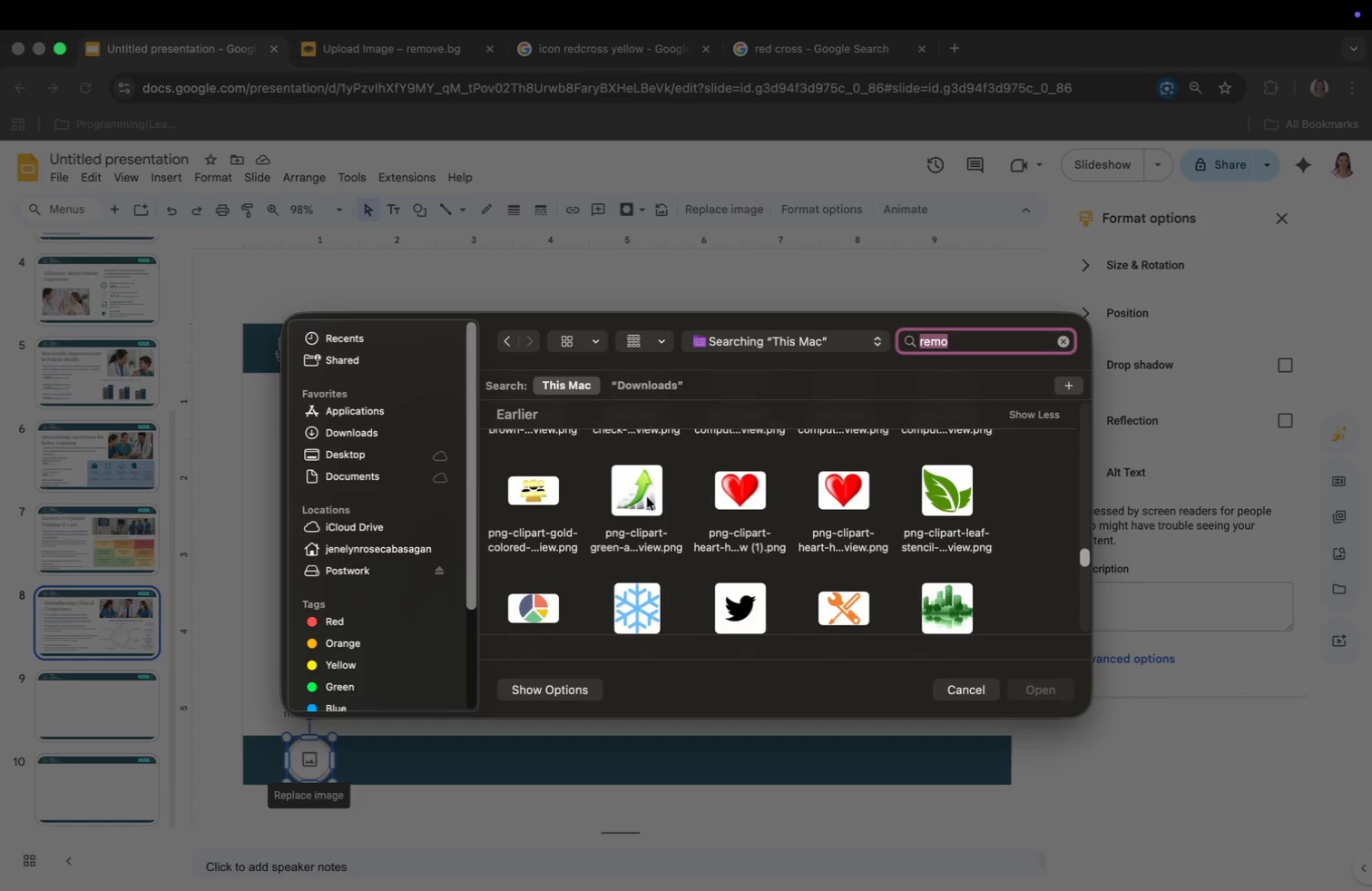 
left_click([643, 497])
 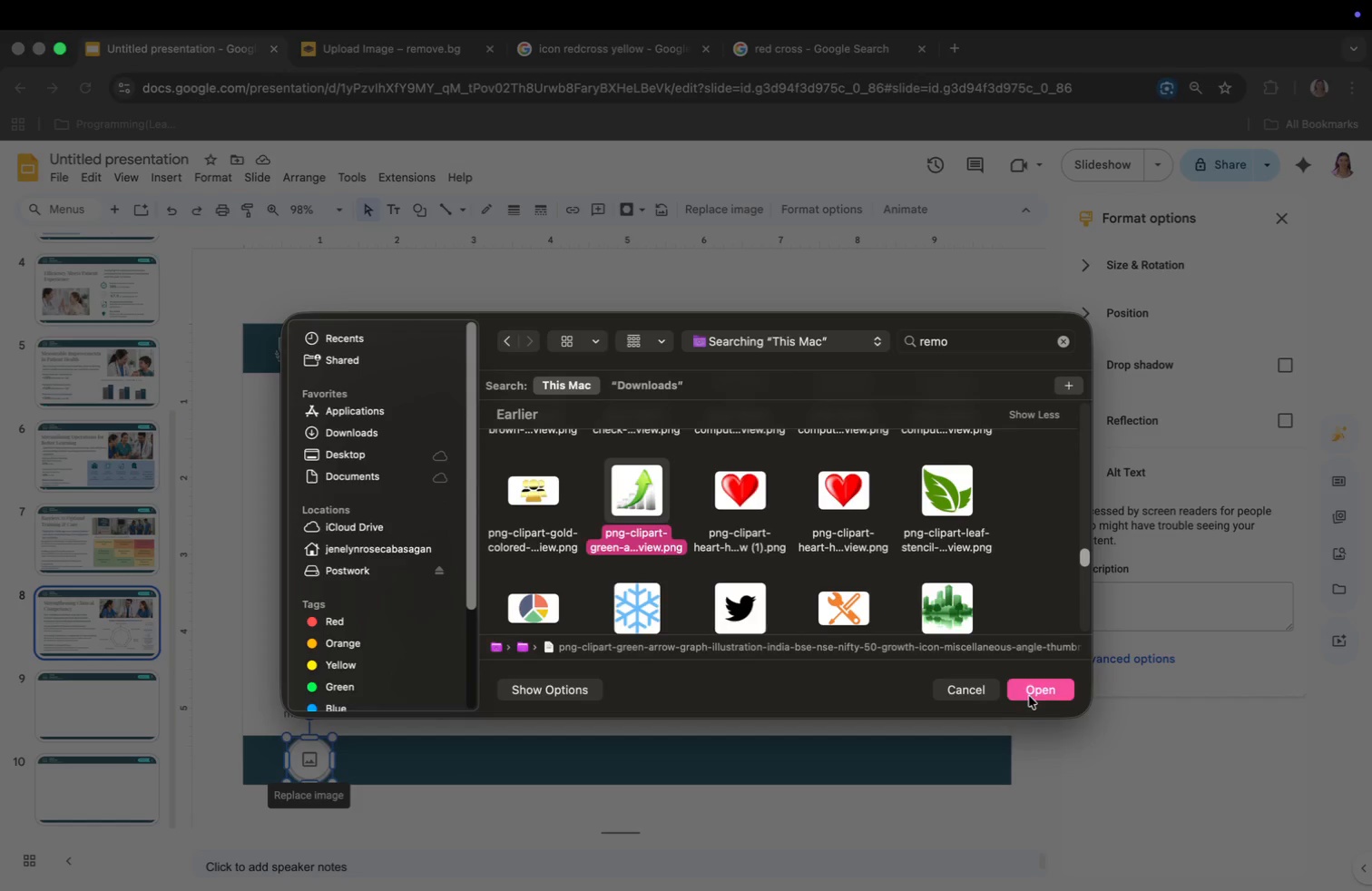 
left_click([1032, 690])
 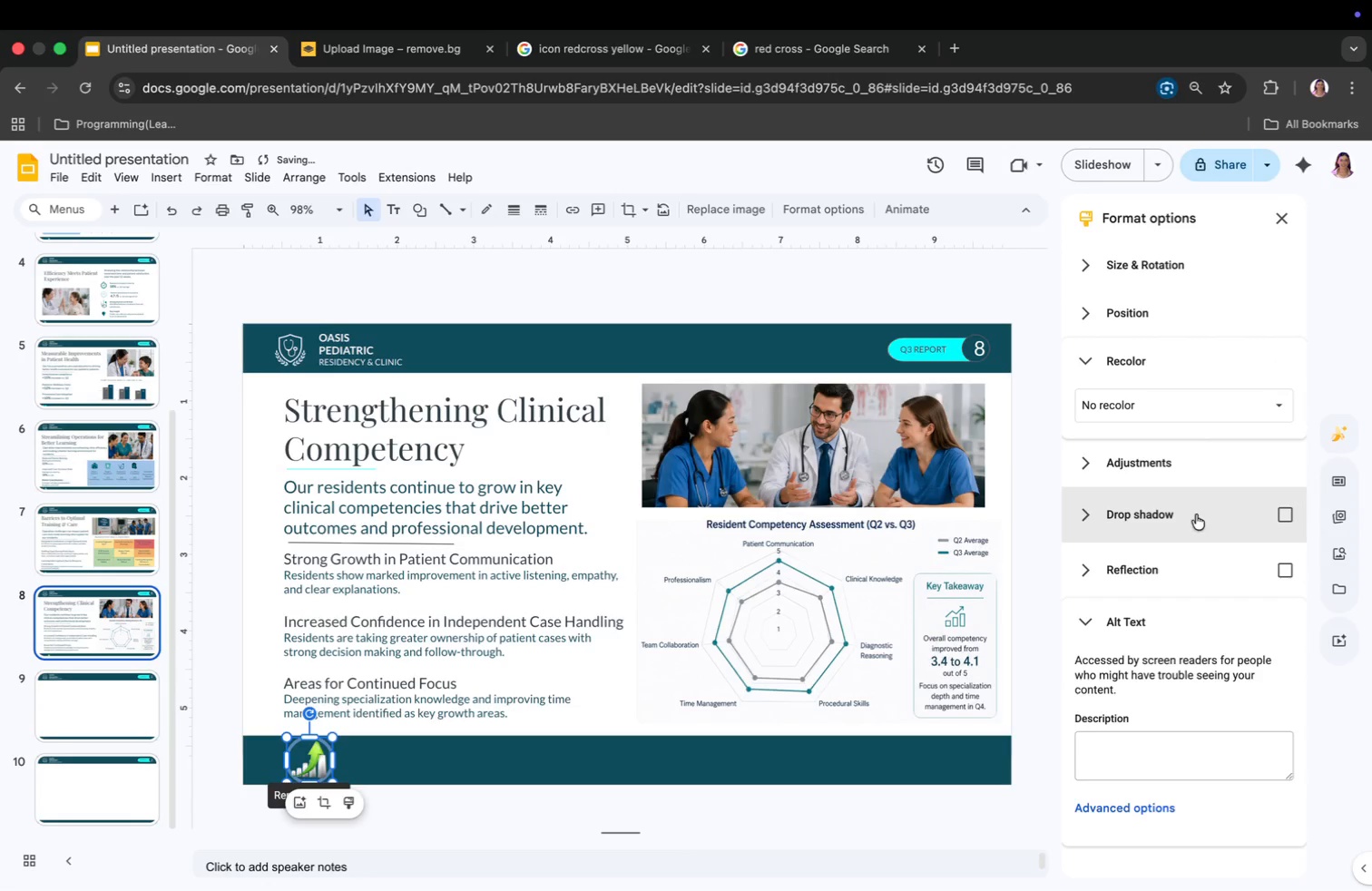 
left_click([1193, 412])
 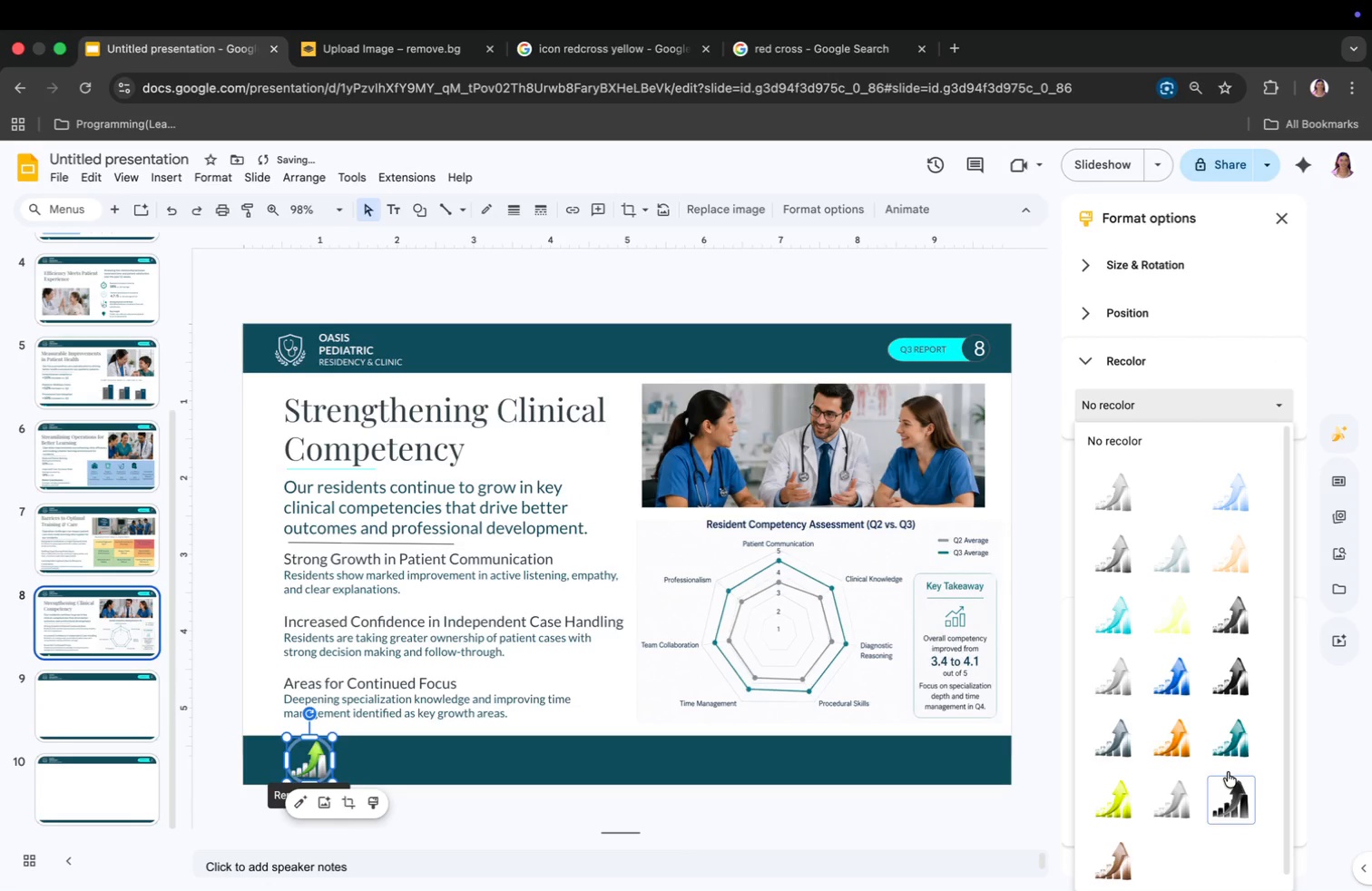 
left_click([1232, 745])
 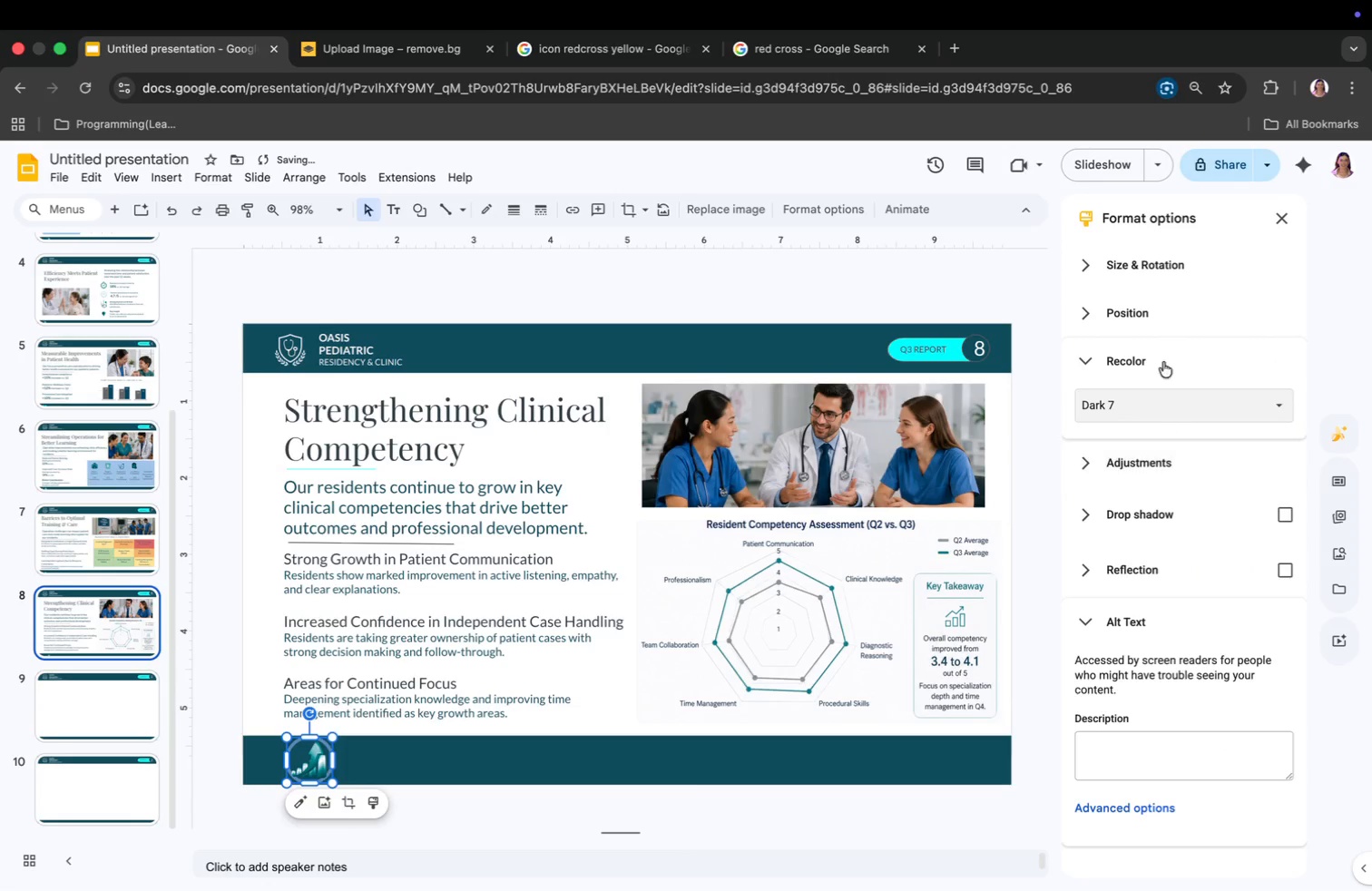 
left_click([1153, 403])
 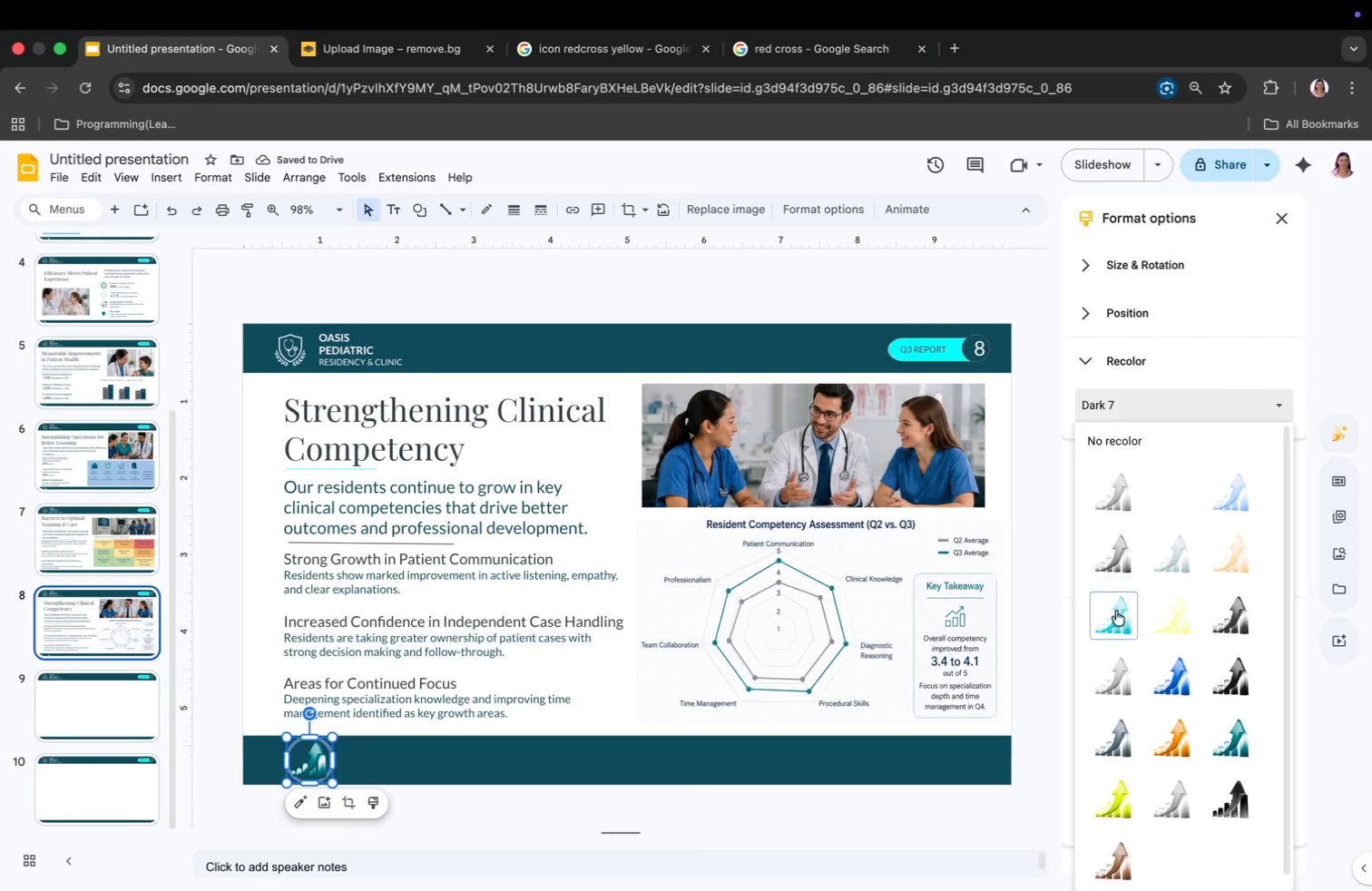 
left_click([1116, 615])
 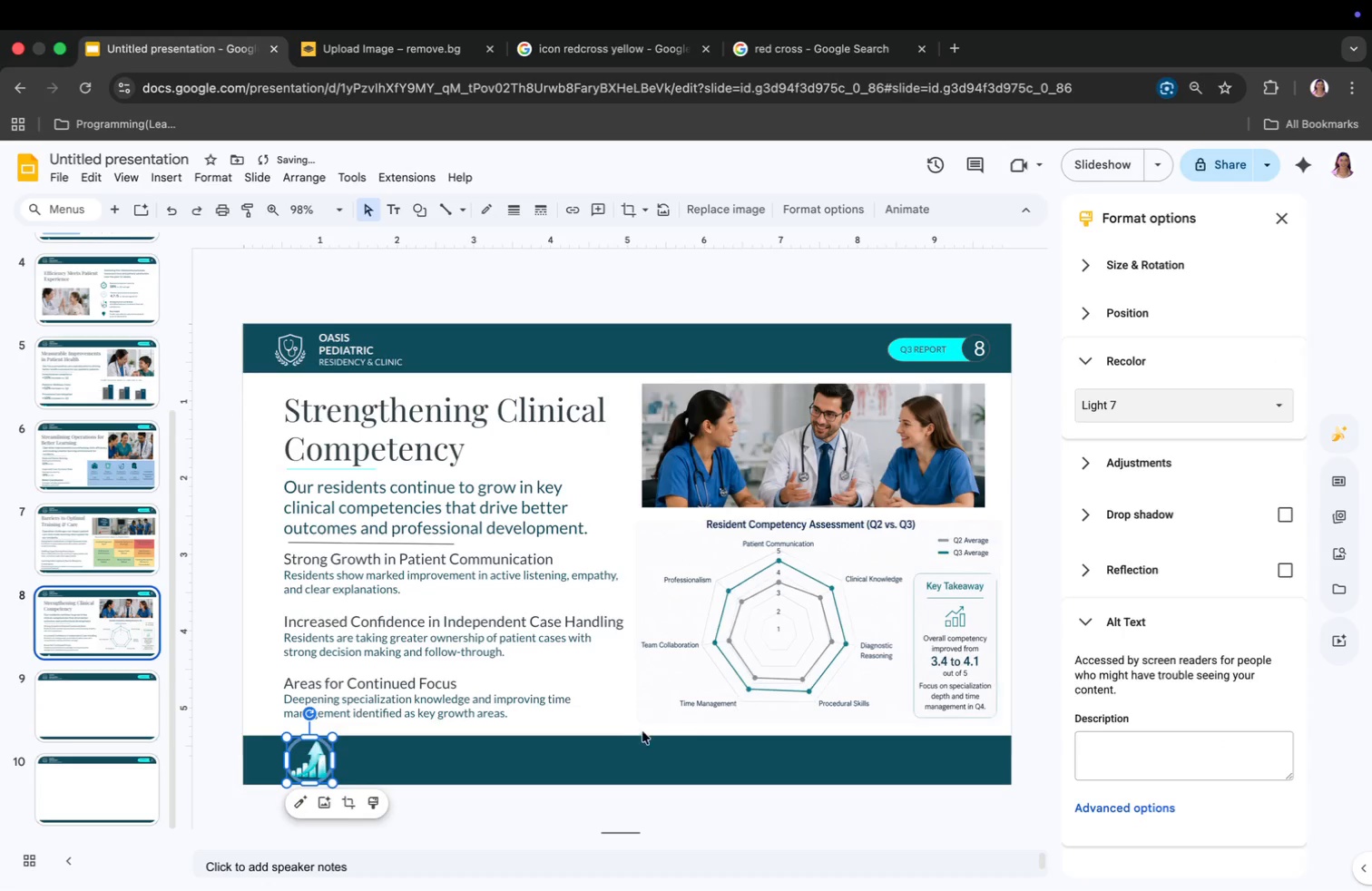 
left_click([436, 758])
 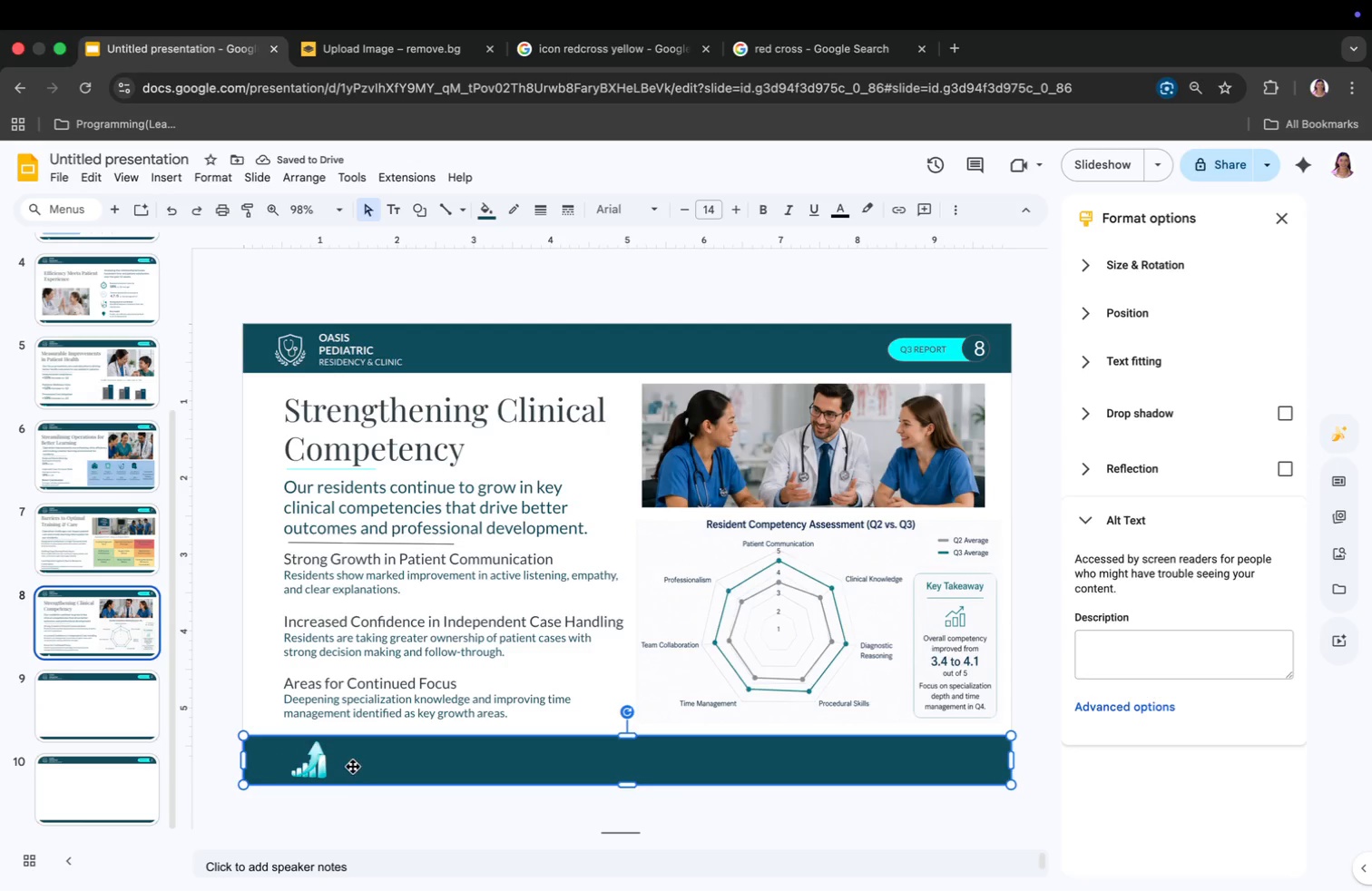 
left_click([365, 767])
 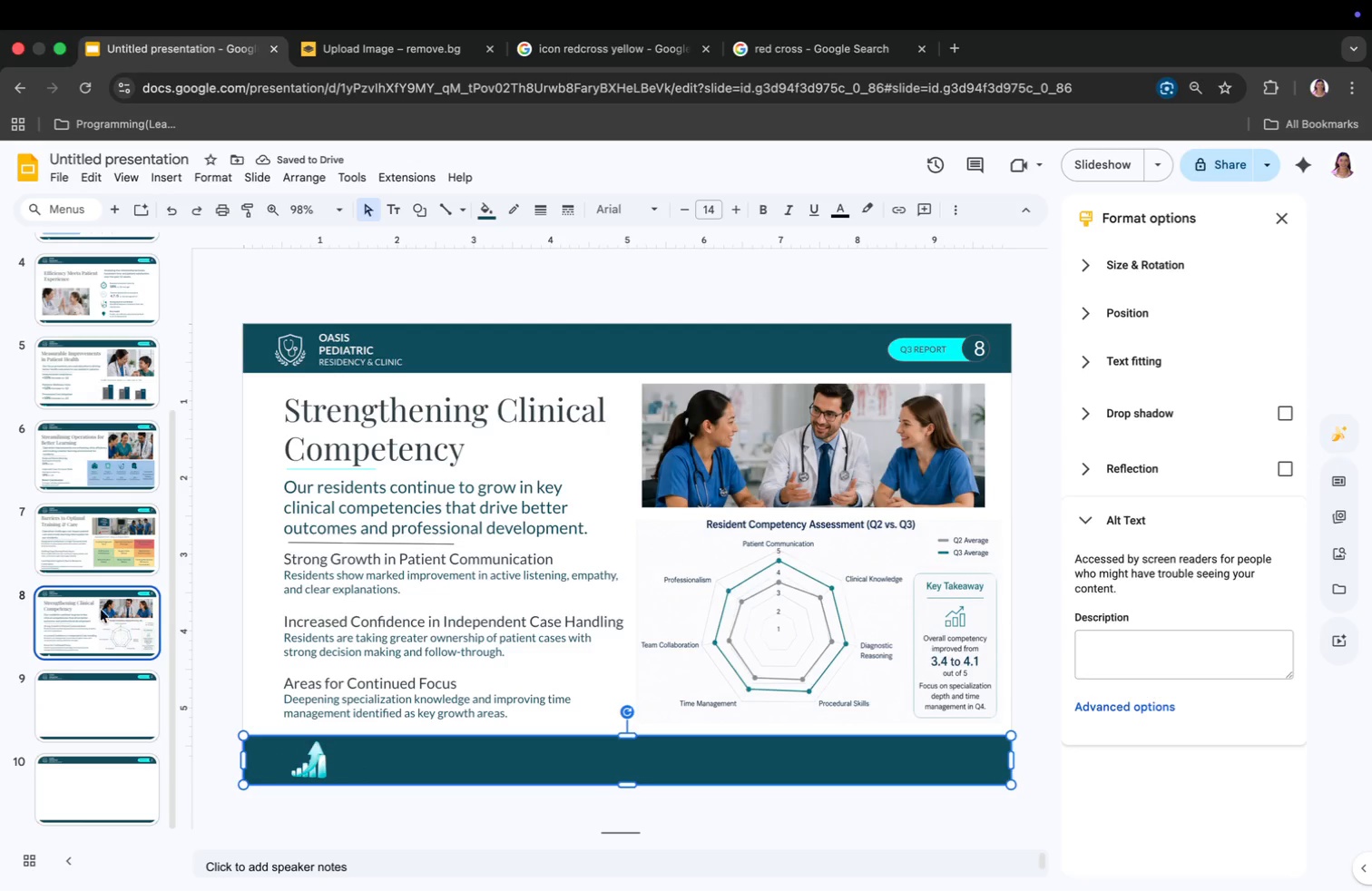 
left_click([85, 554])
 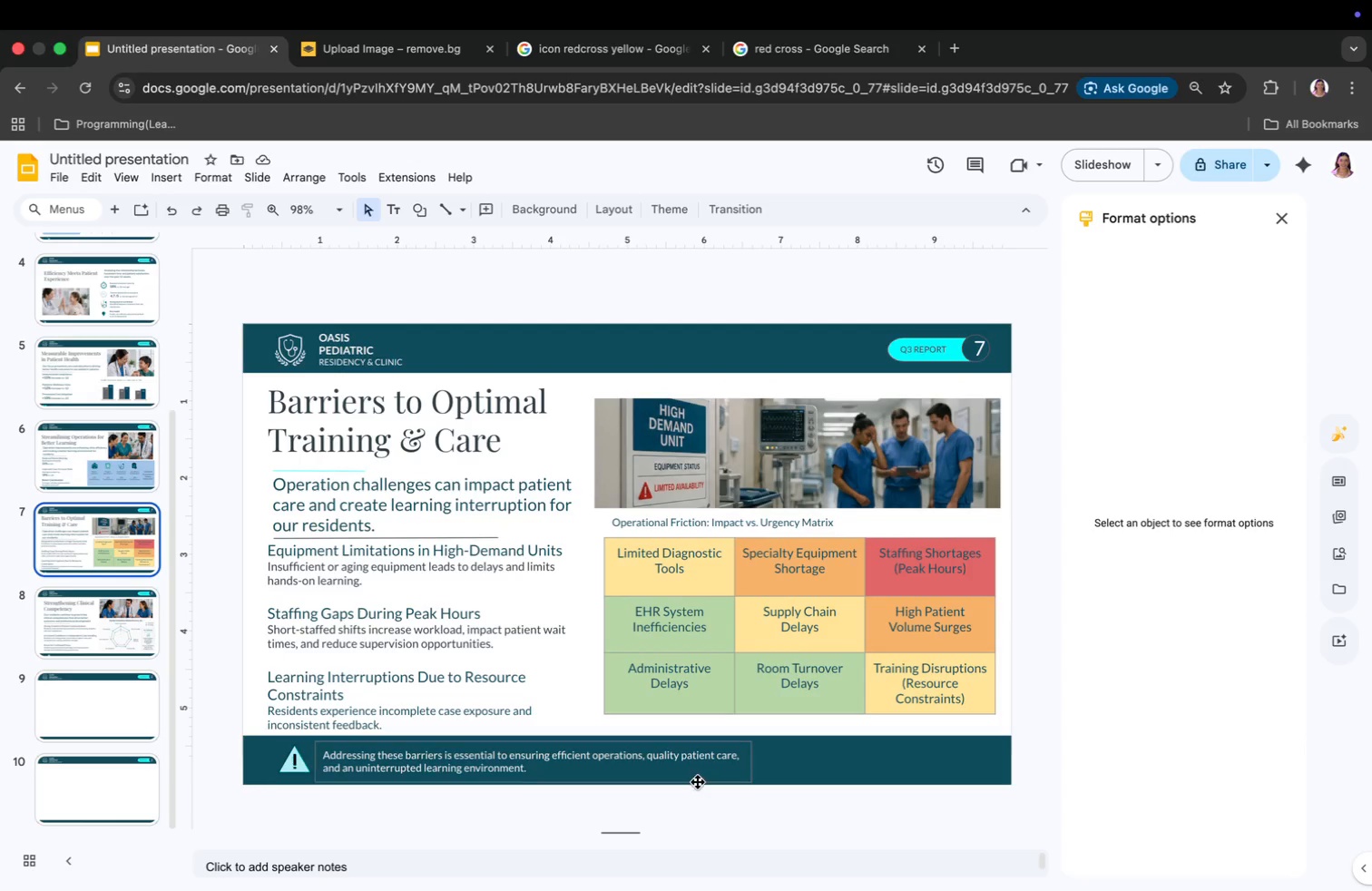 
right_click([750, 770])
 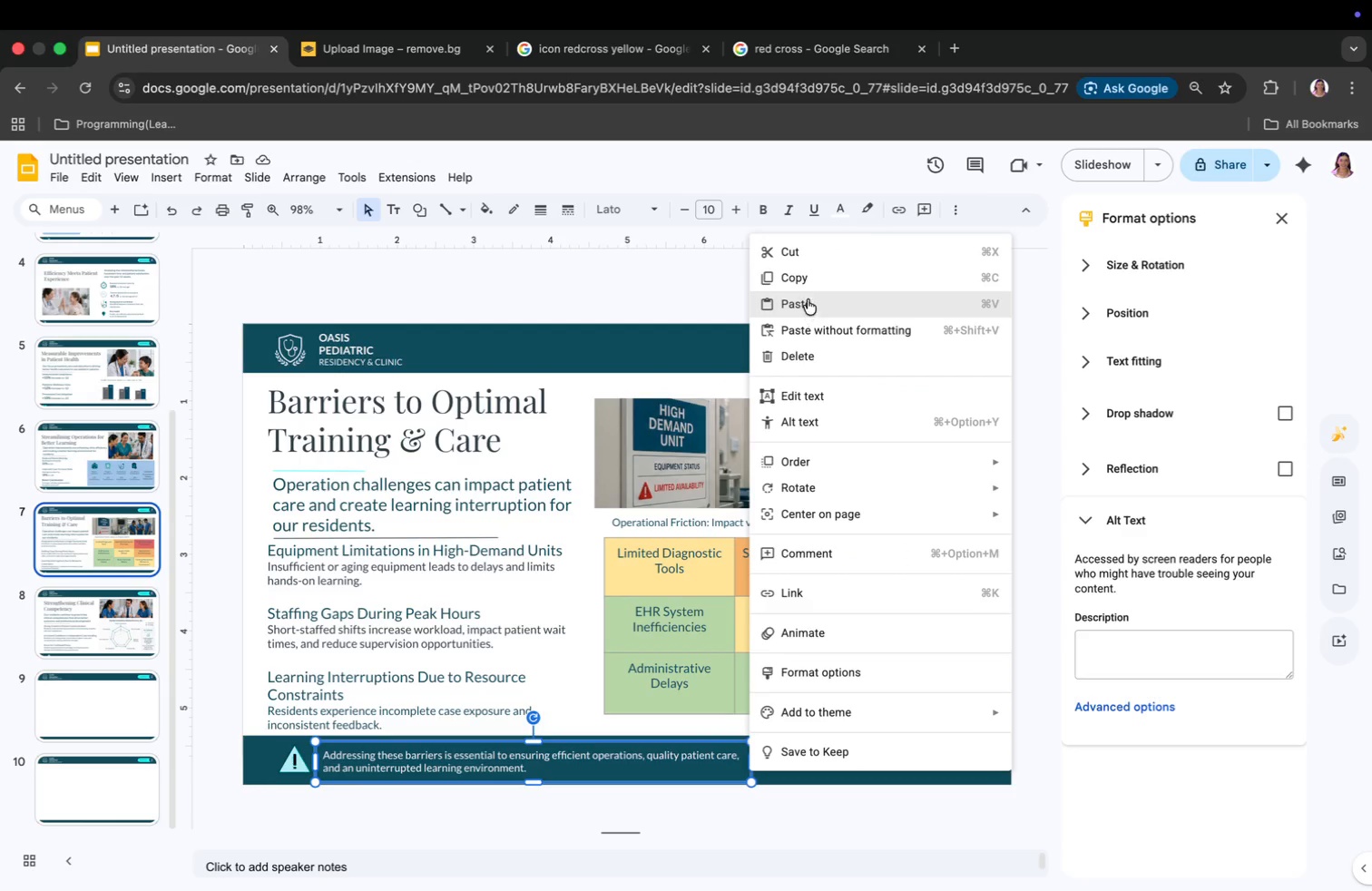 
left_click([808, 286])
 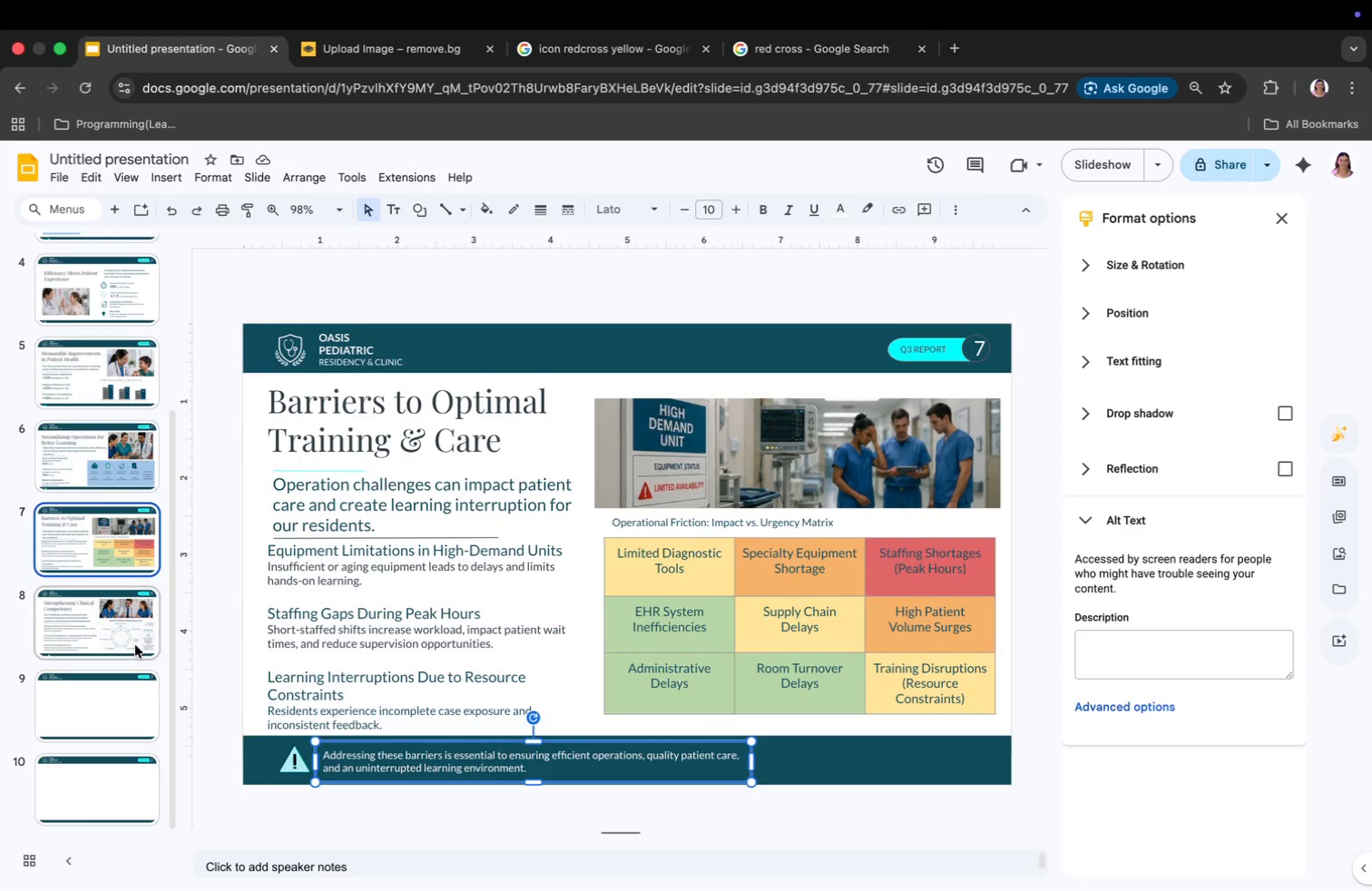 
left_click([126, 644])
 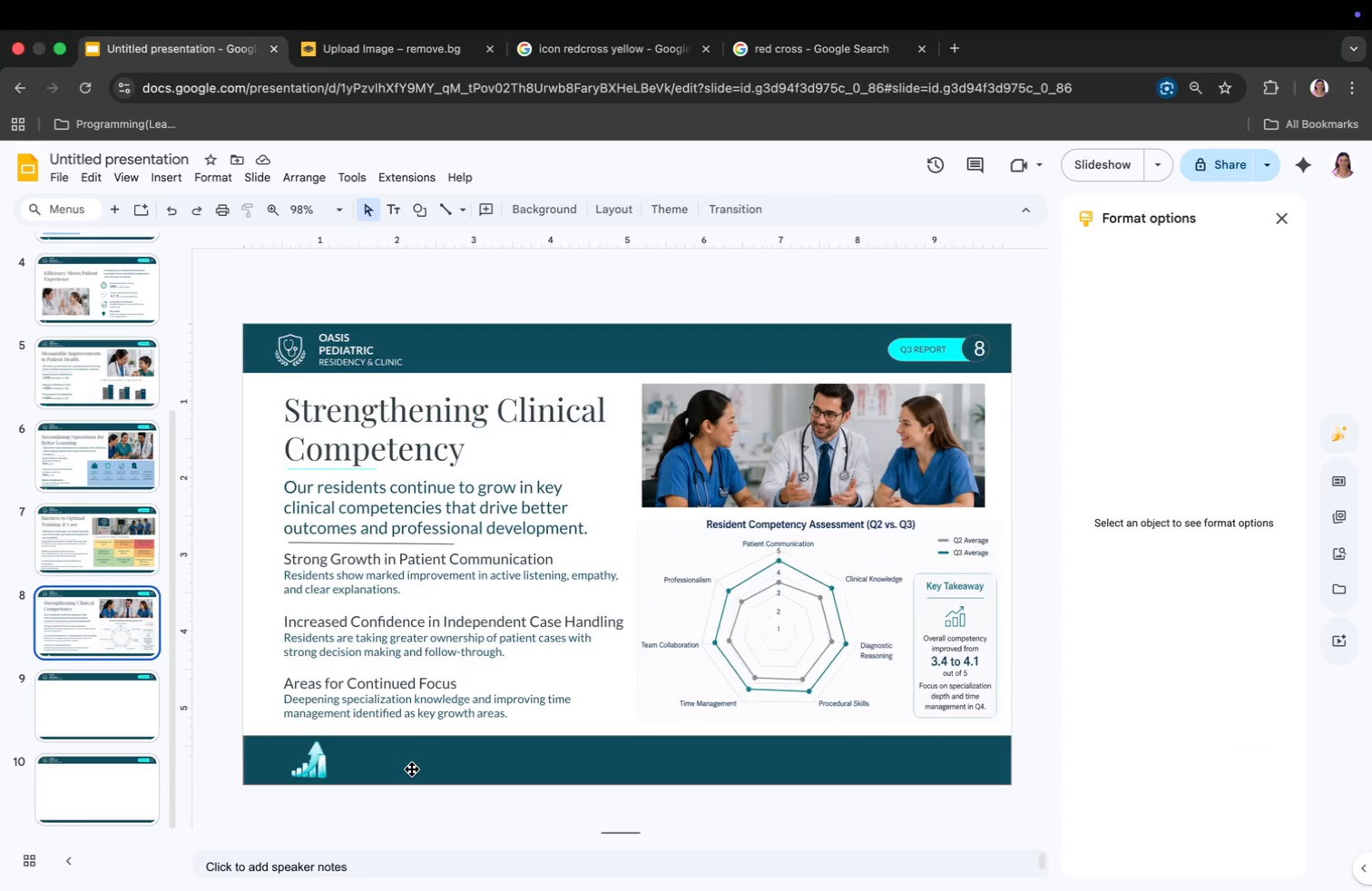 
right_click([412, 769])
 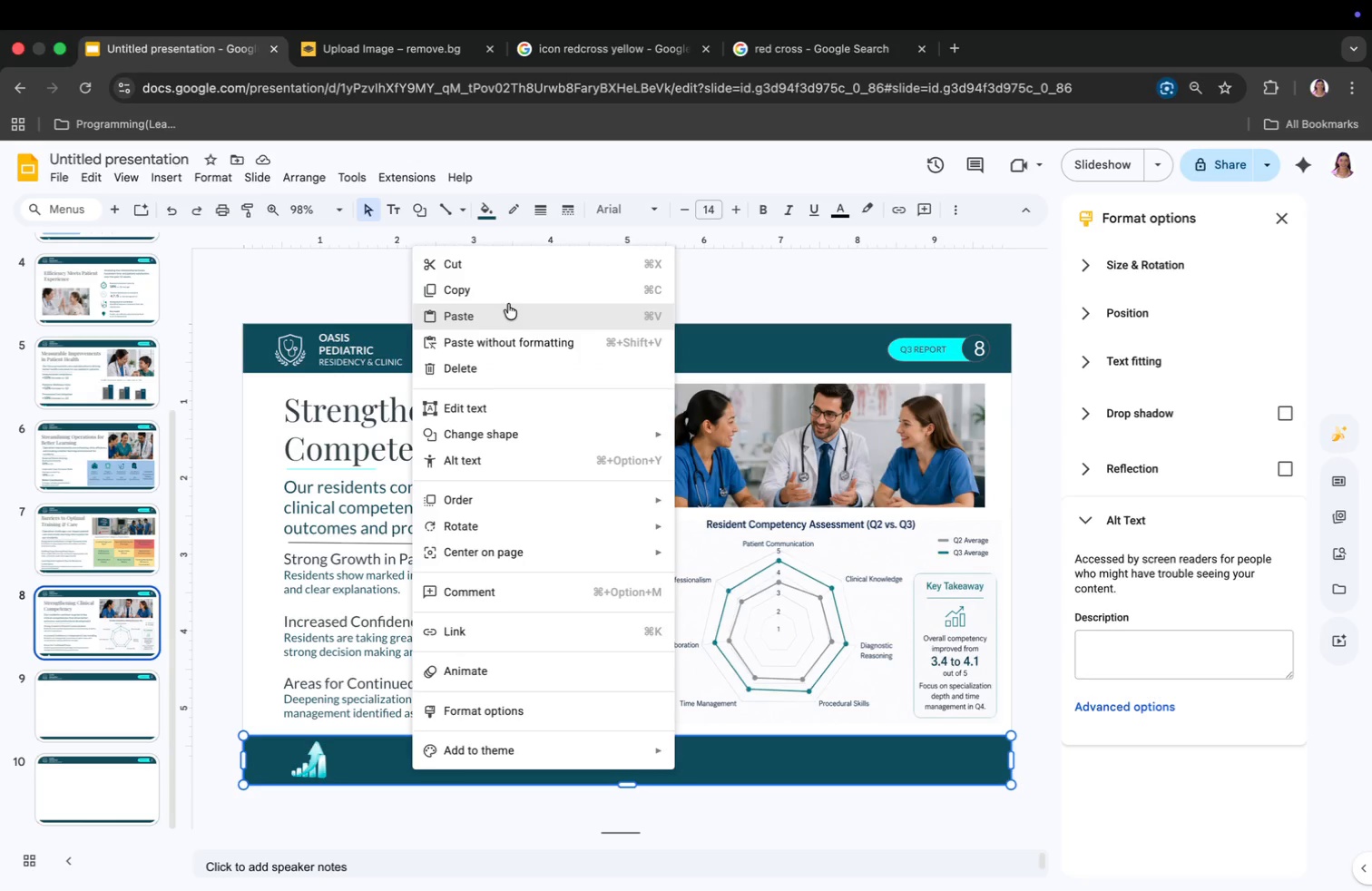 
left_click([508, 304])
 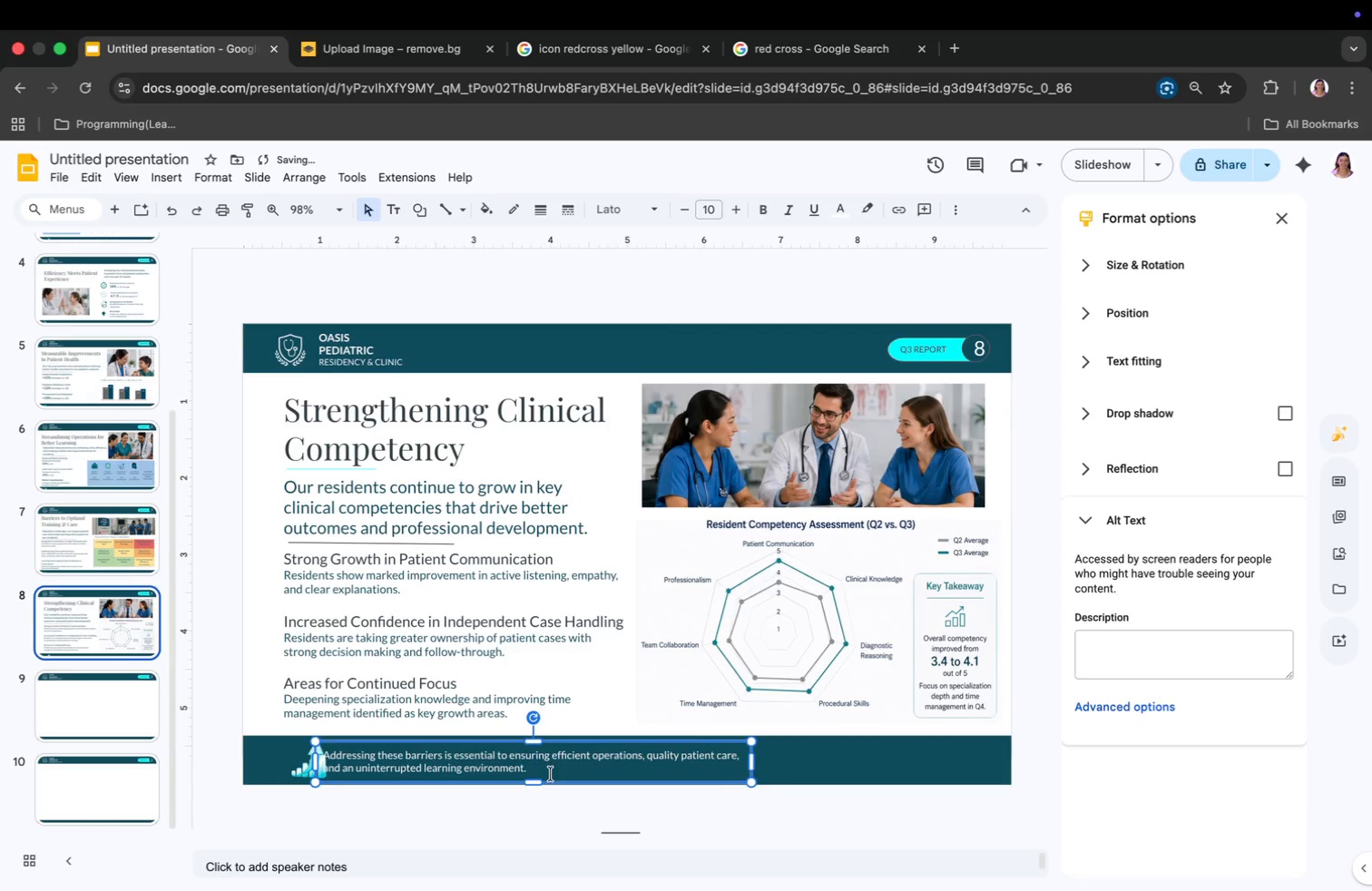 
left_click_drag(start_coordinate=[554, 775], to_coordinate=[573, 773])
 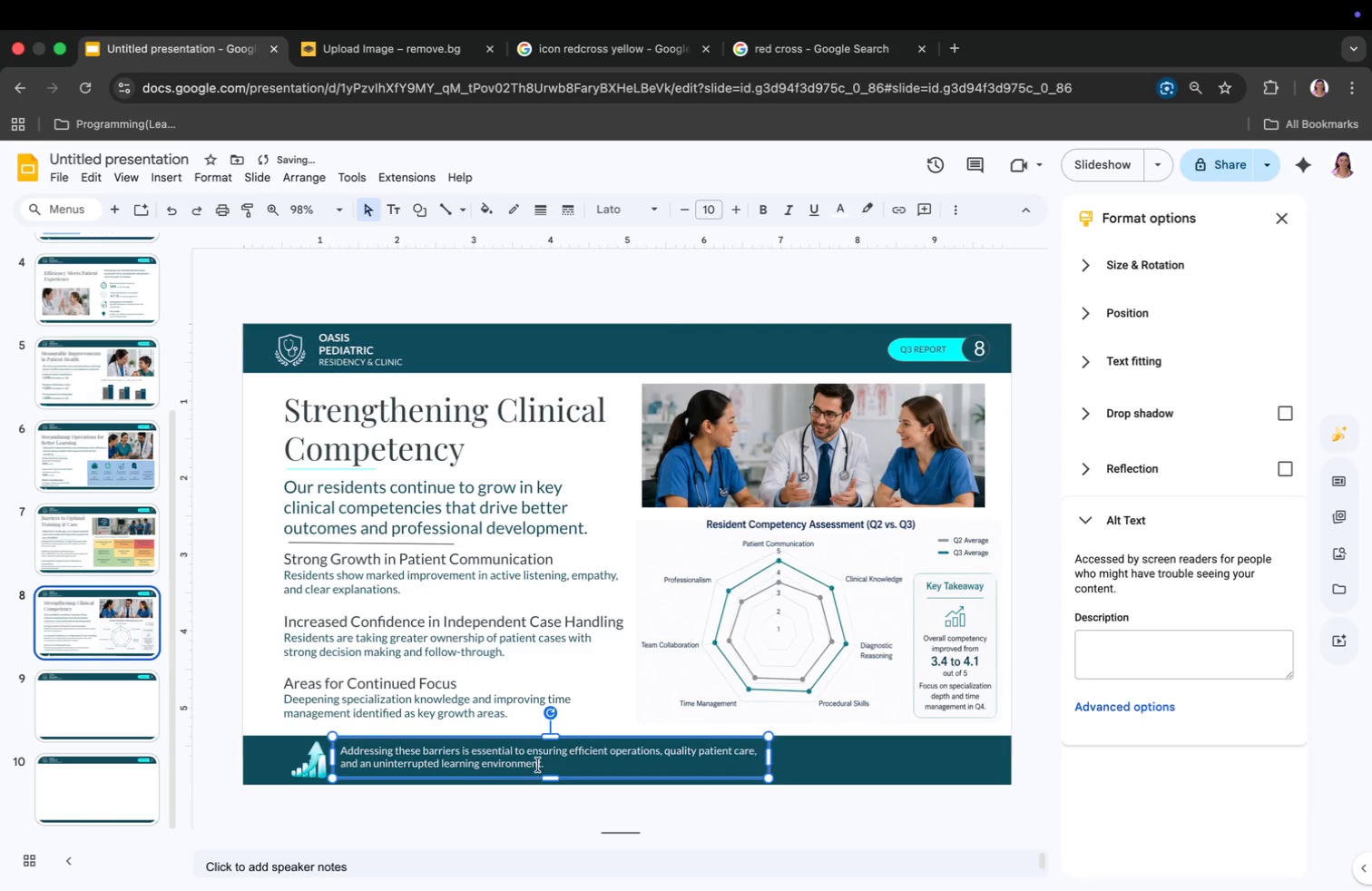 
left_click([541, 765])
 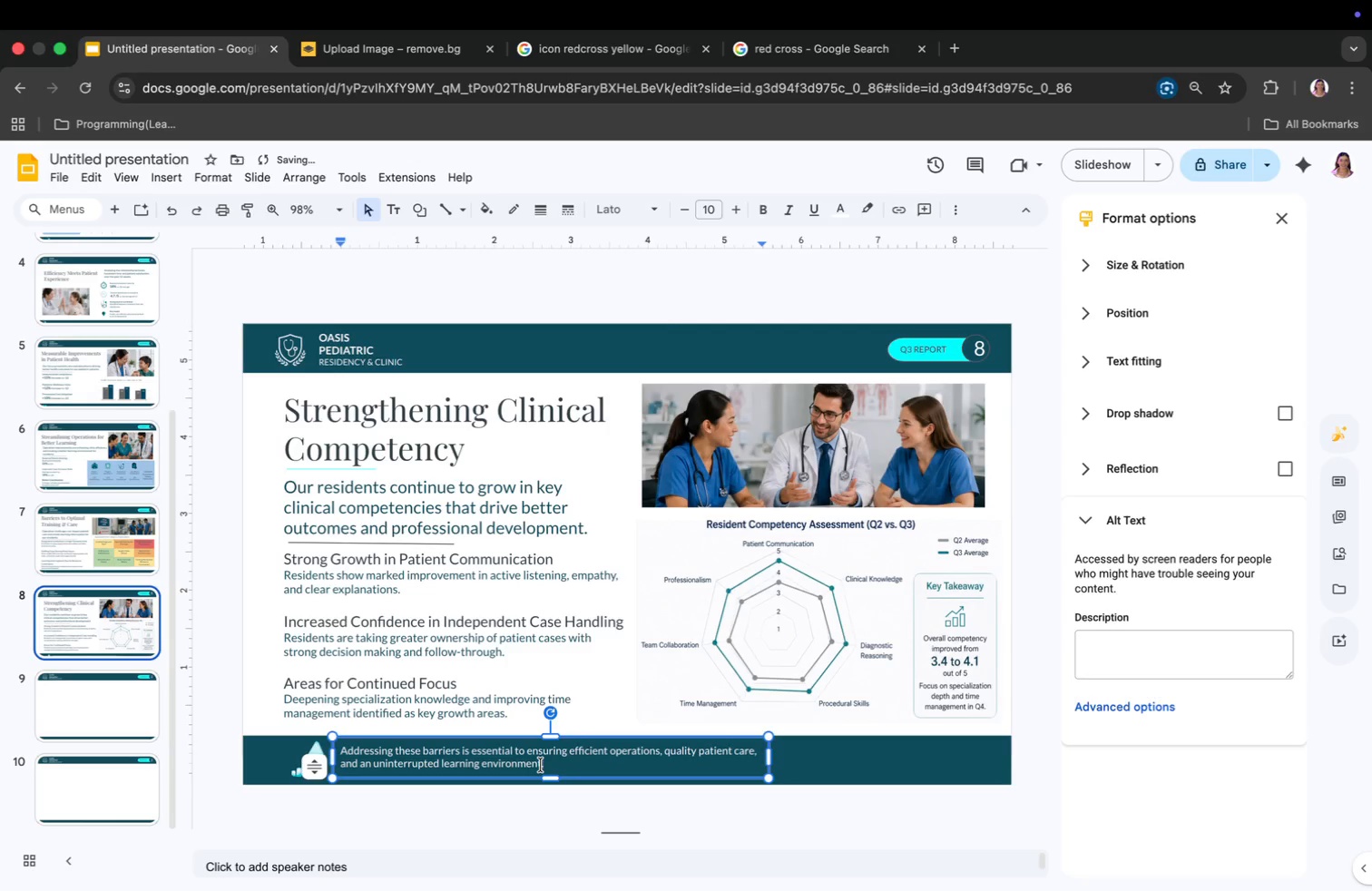 
key(Meta+CommandLeft)
 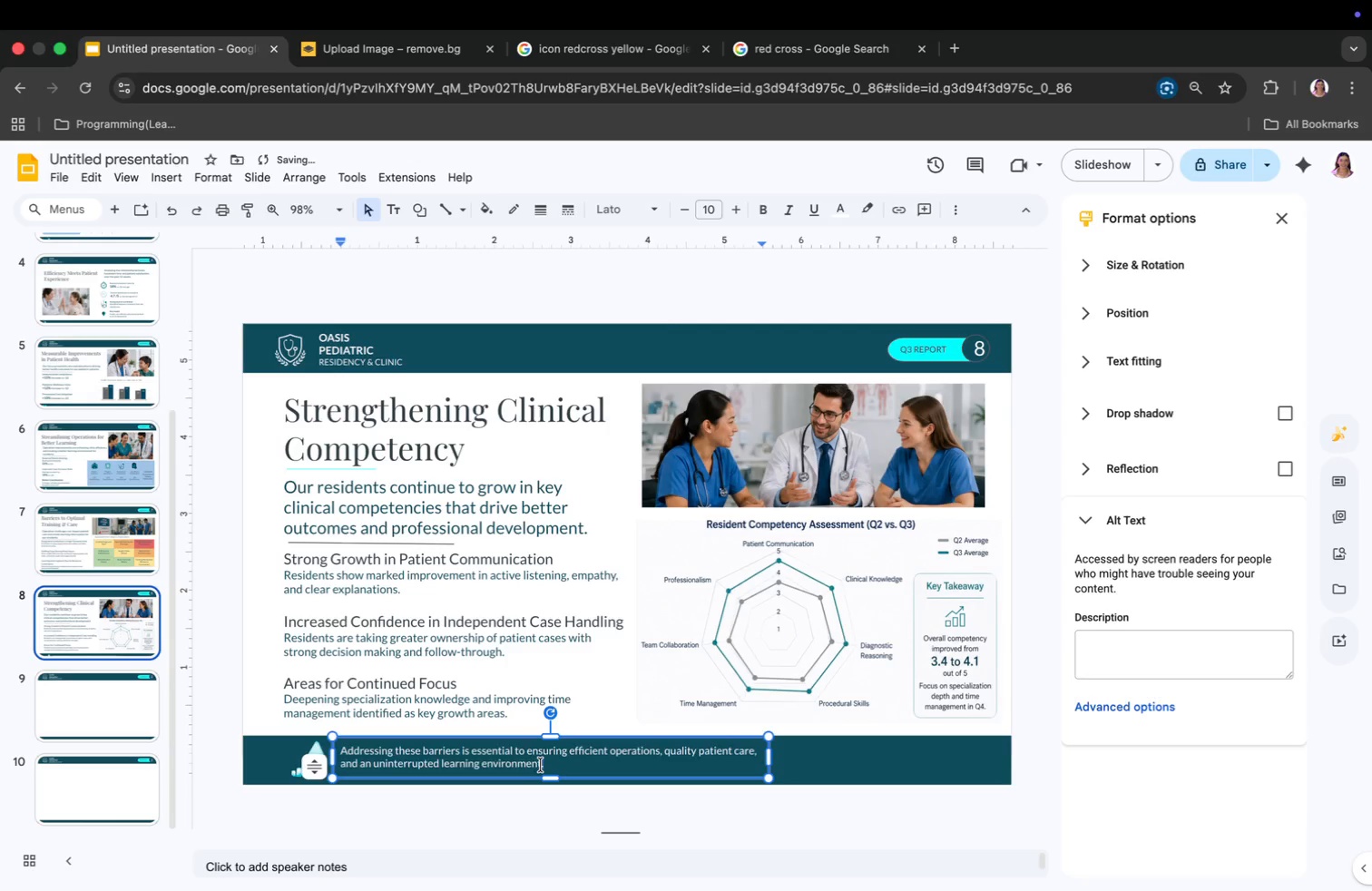 
double_click([541, 765])
 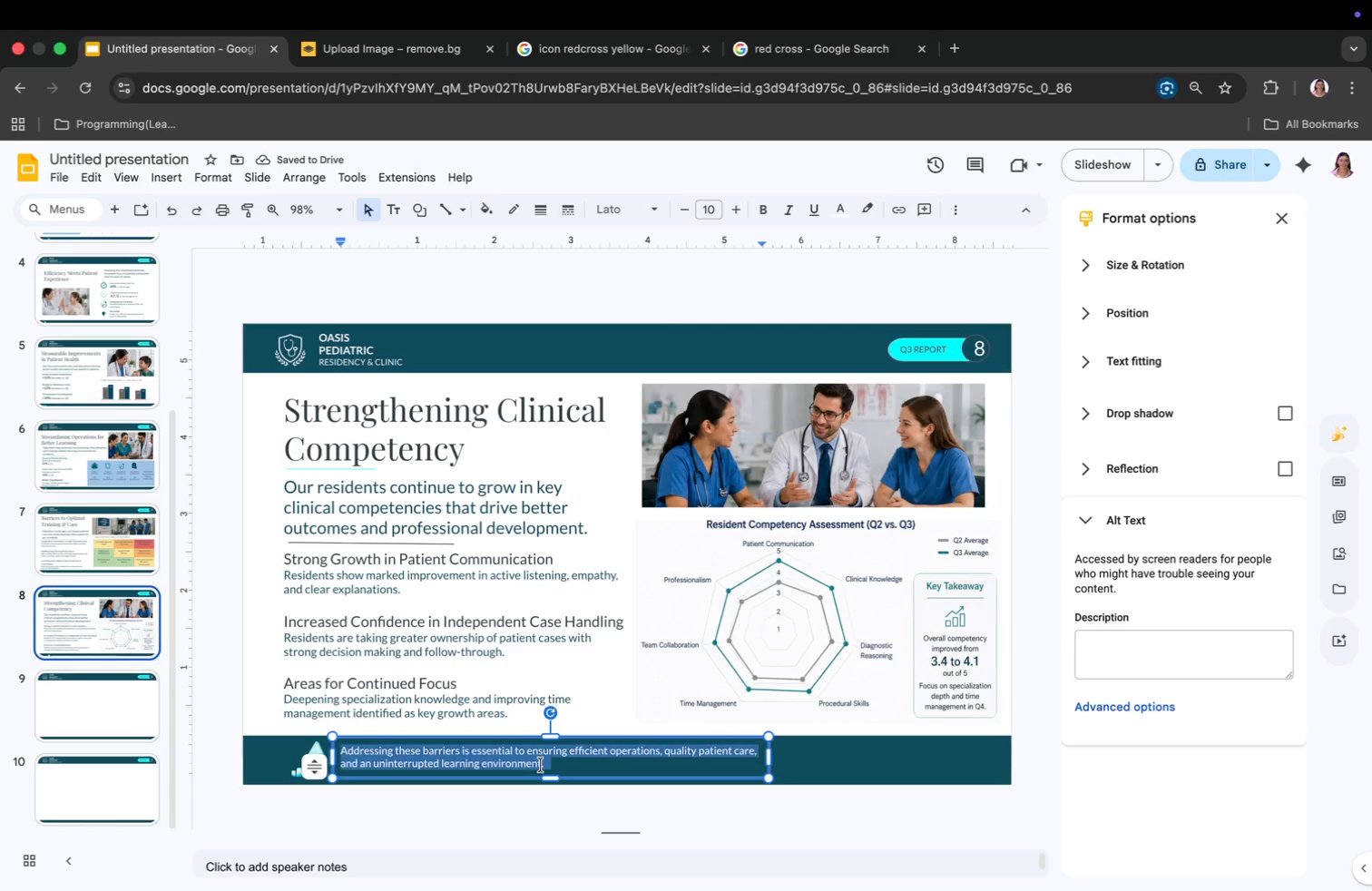 
key(Meta+A)
 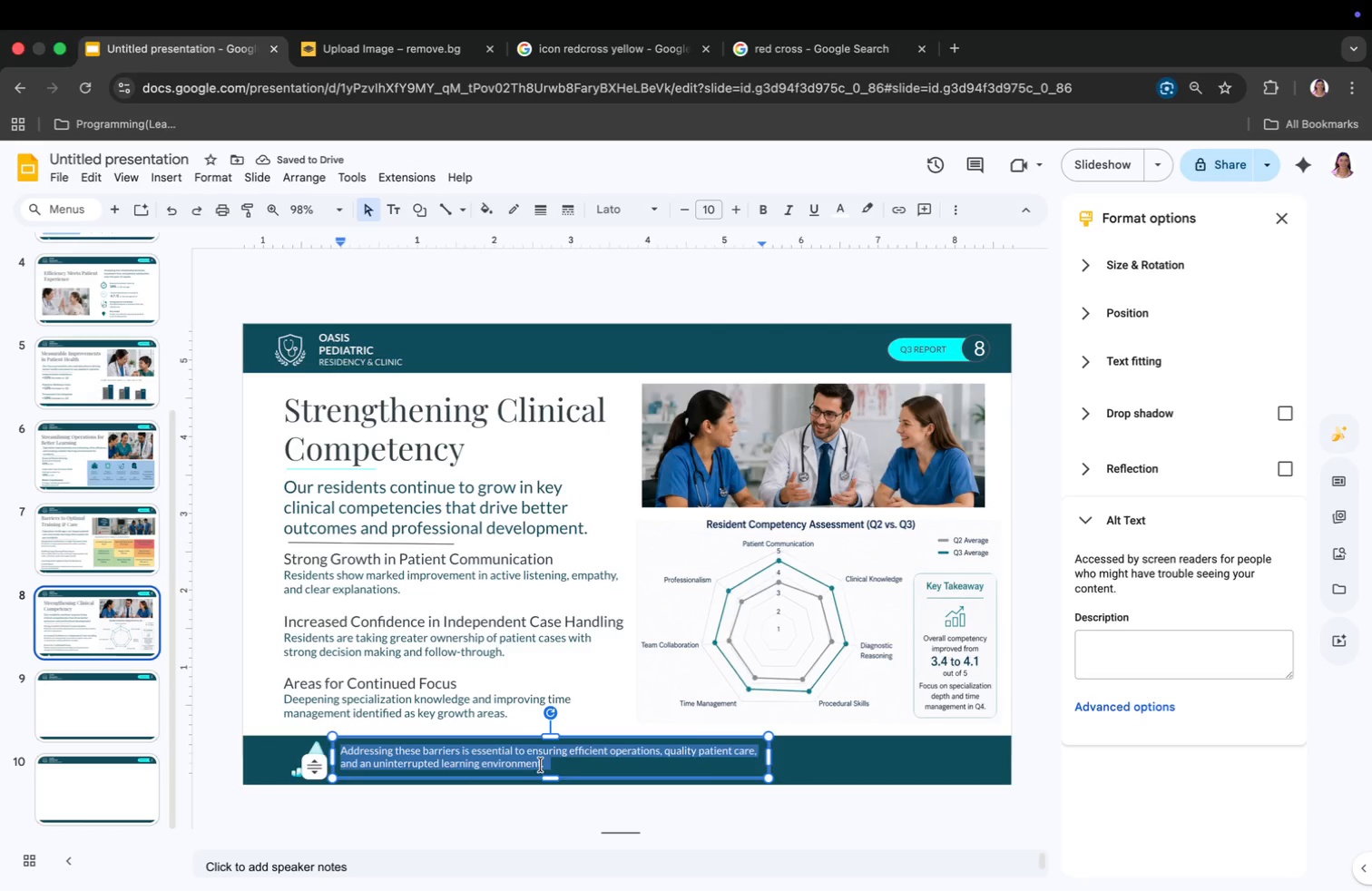 
key(Backspace)
 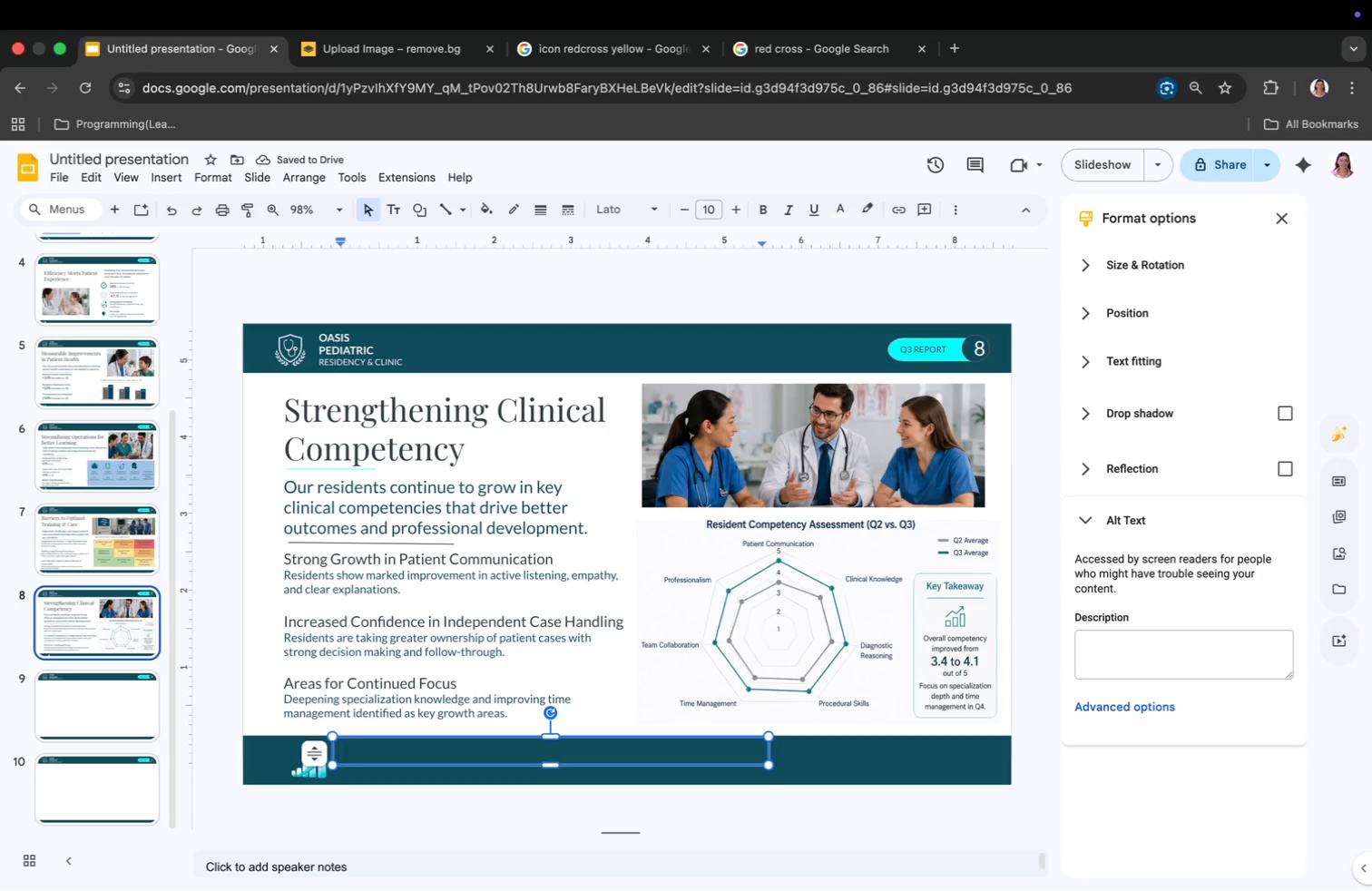 
type(Investing in resident development today)
 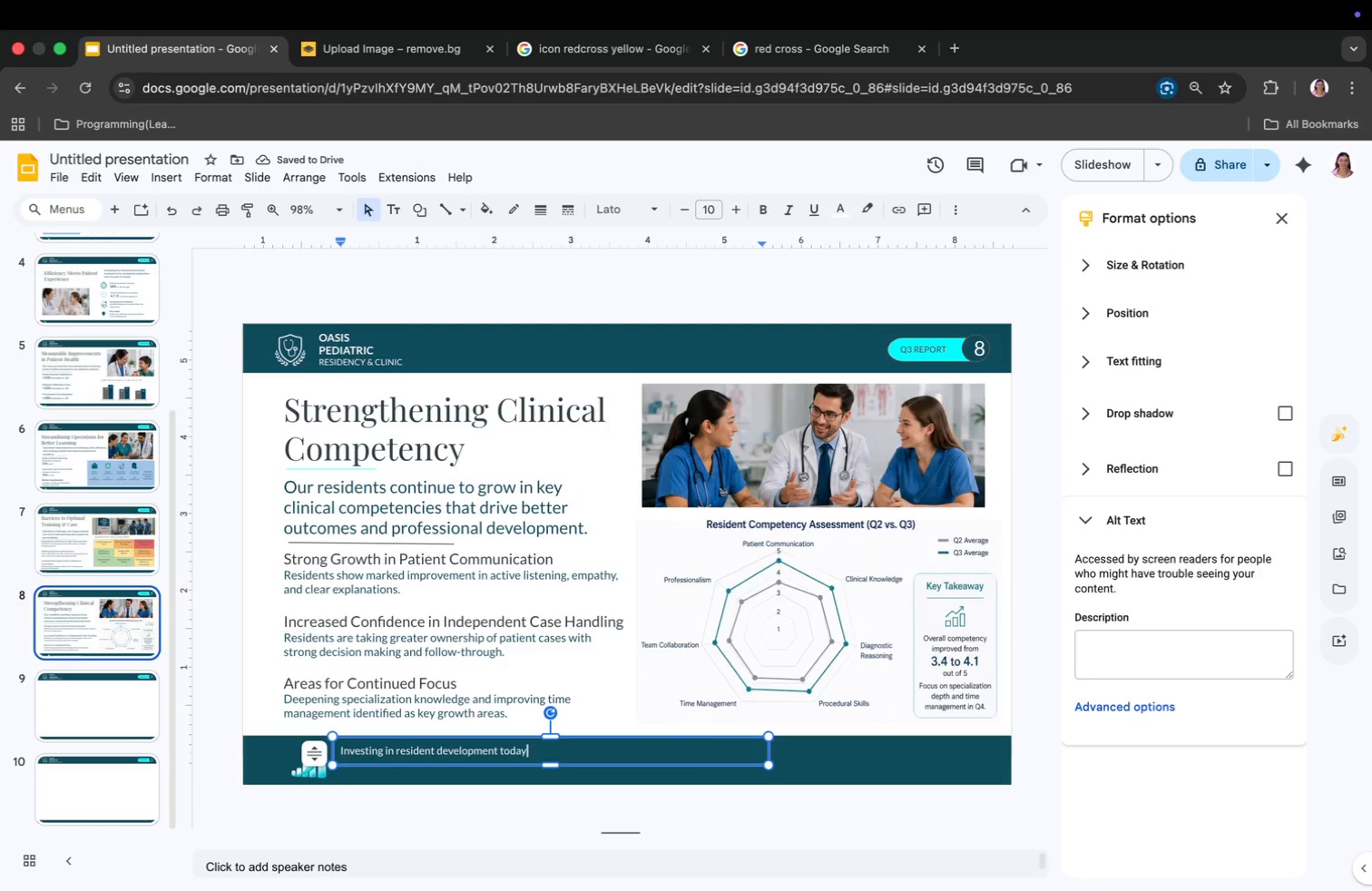 
wait(5.18)
 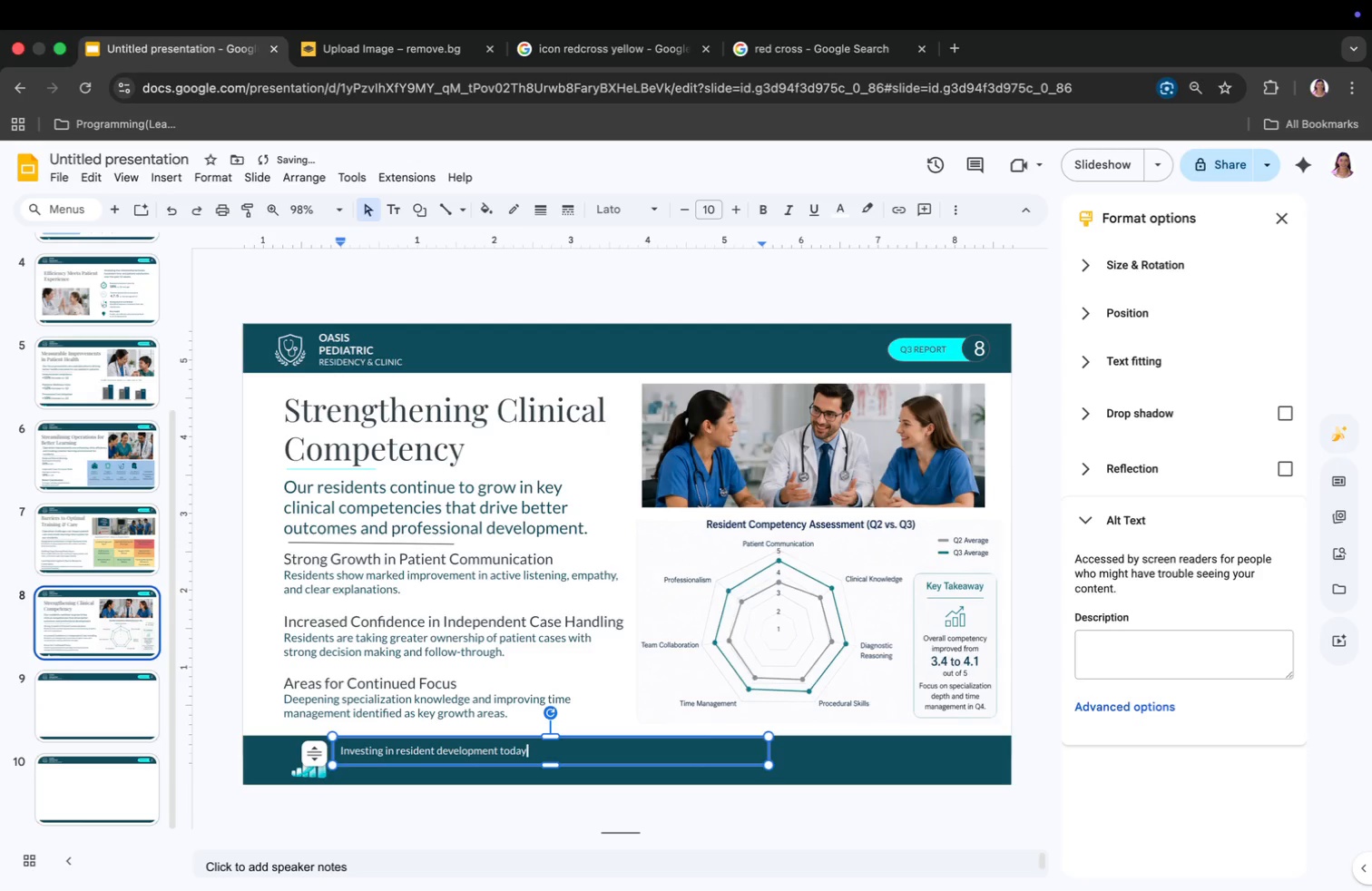 
key(Enter)
 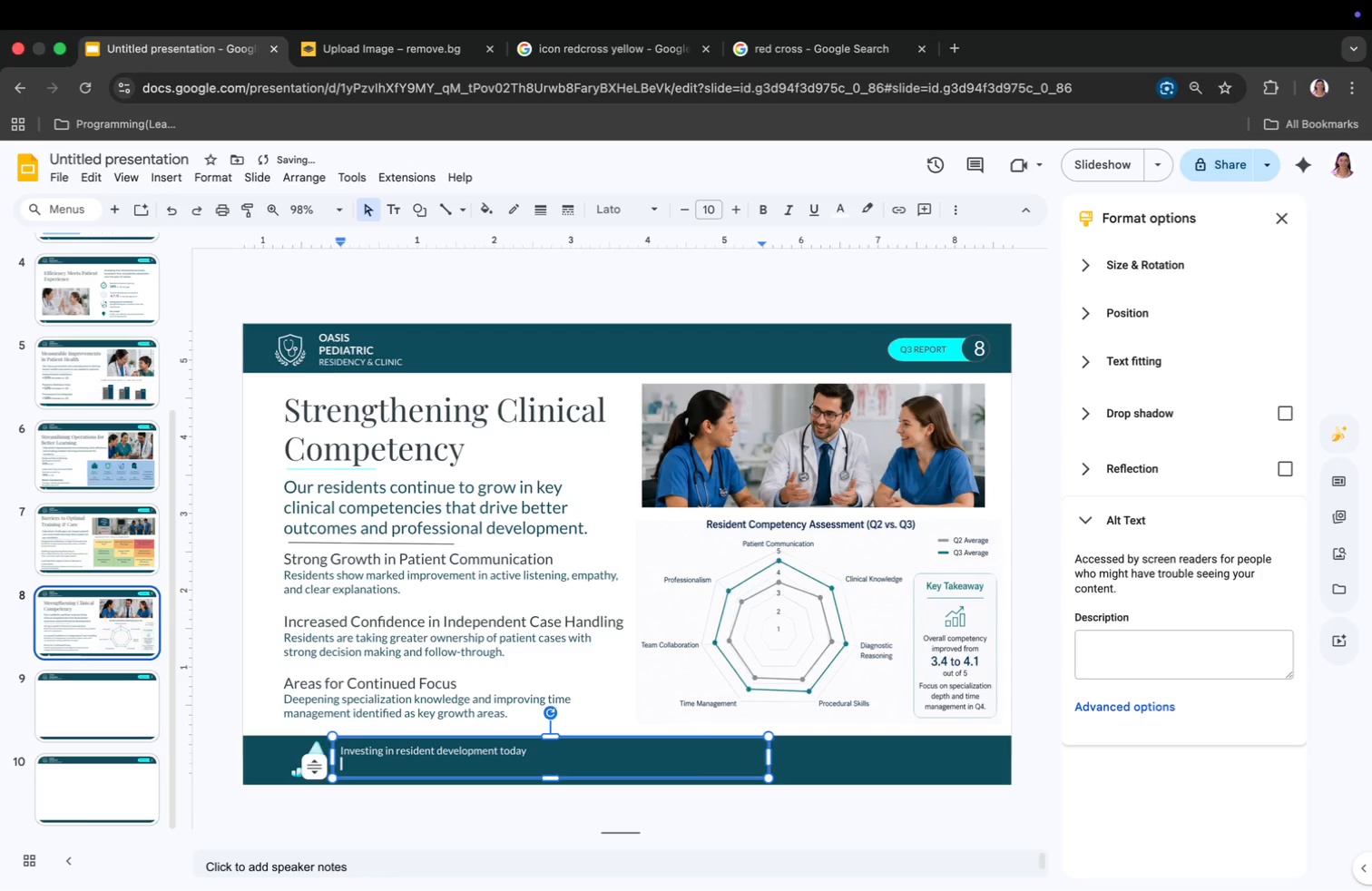 
type(Bi)
key(Backspace)
type(uilds clinical leaders for tomorrow.)
 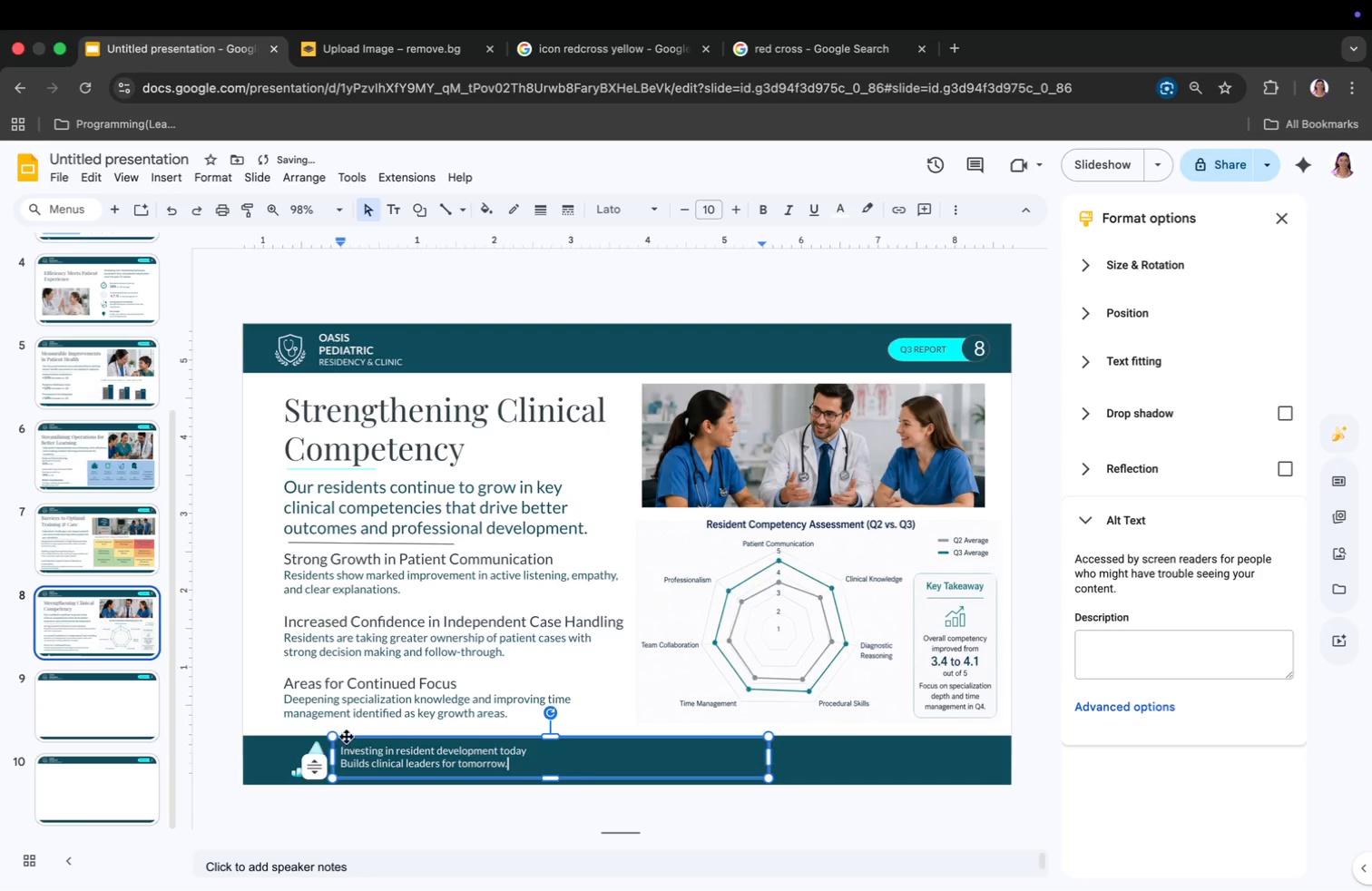 
left_click([253, 701])
 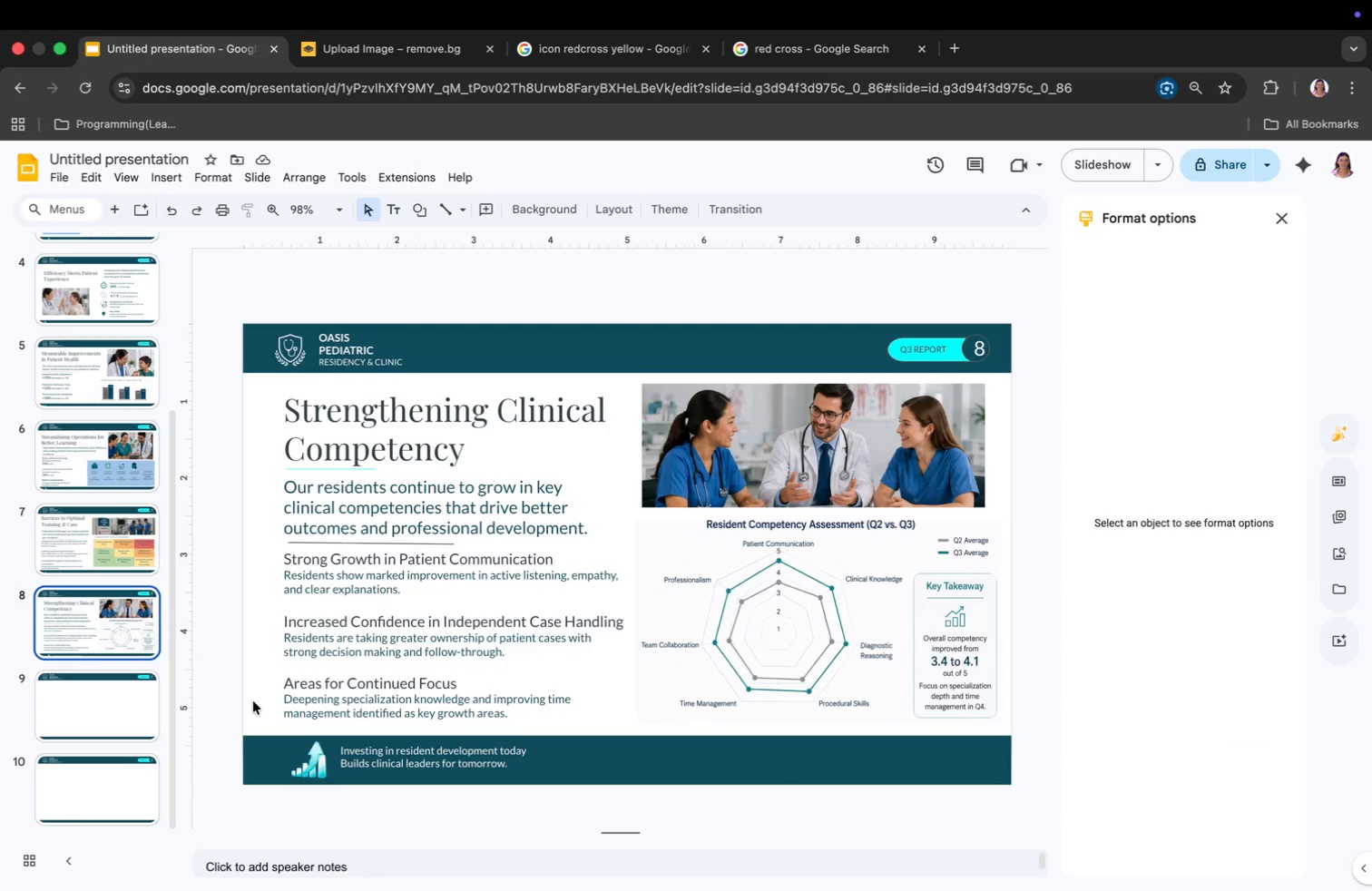 
left_click([109, 716])
 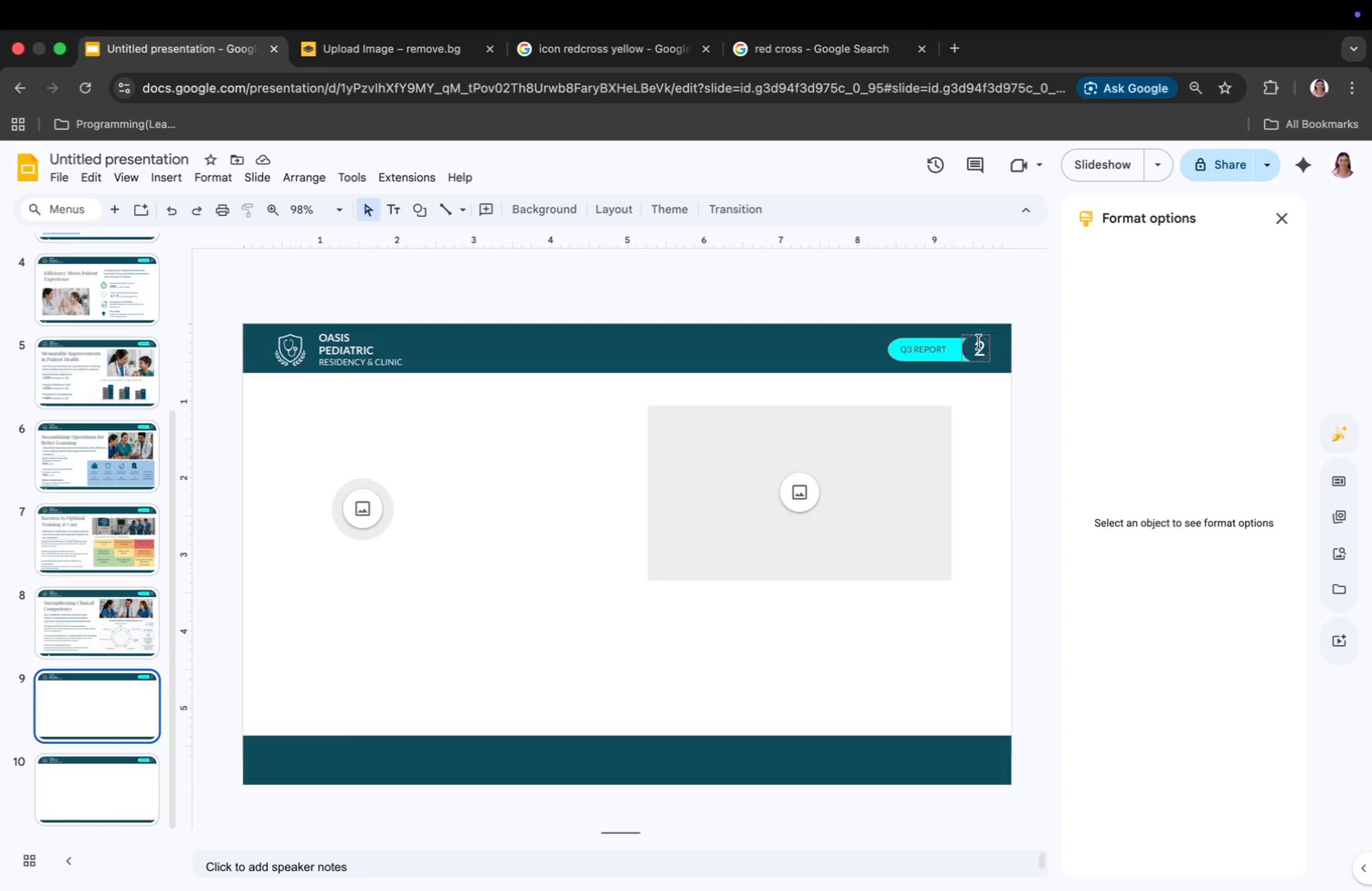 
left_click([983, 347])
 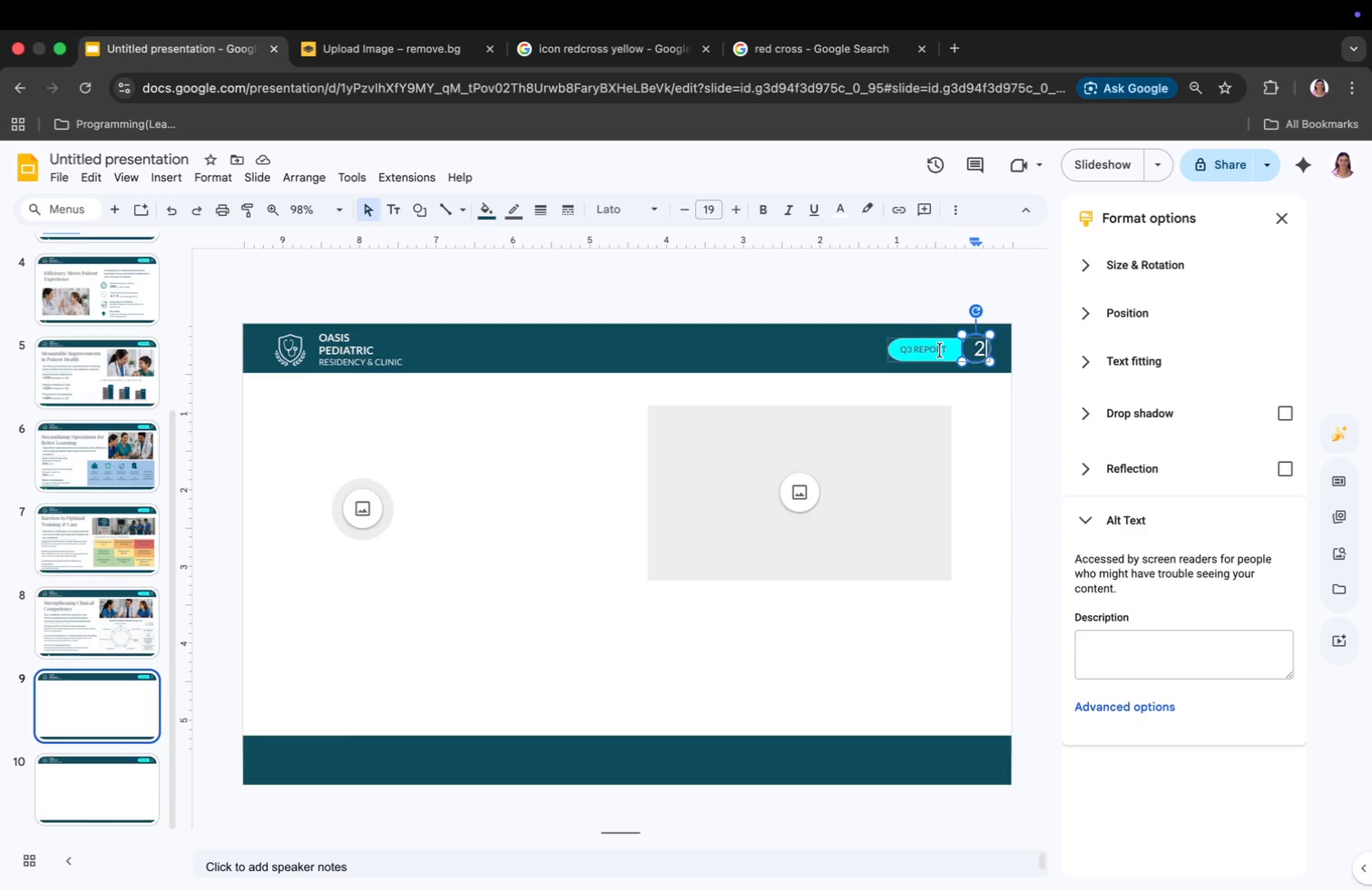 
key(Backspace)
 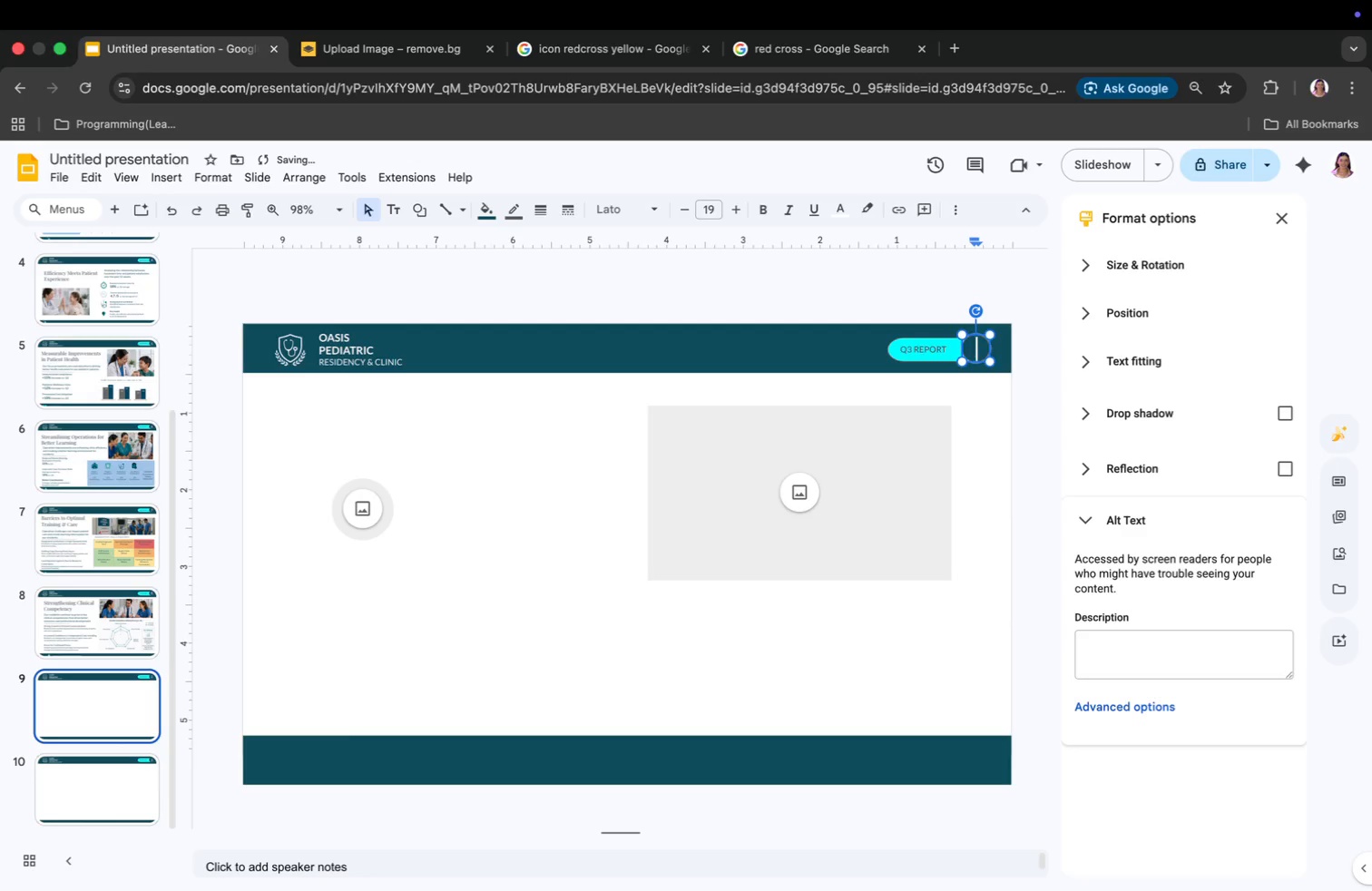 
key(9)
 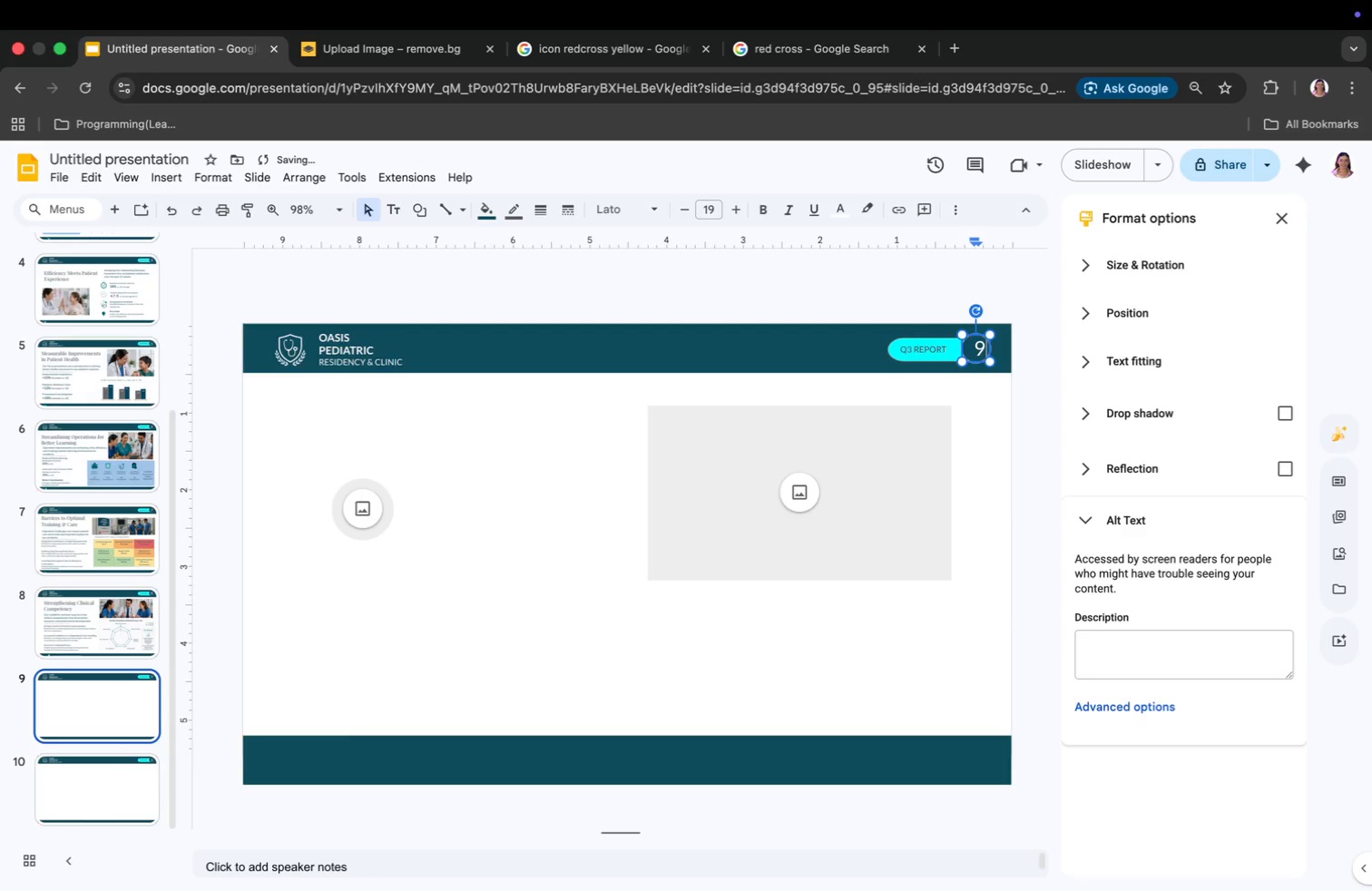 
key(Meta+CommandLeft)
 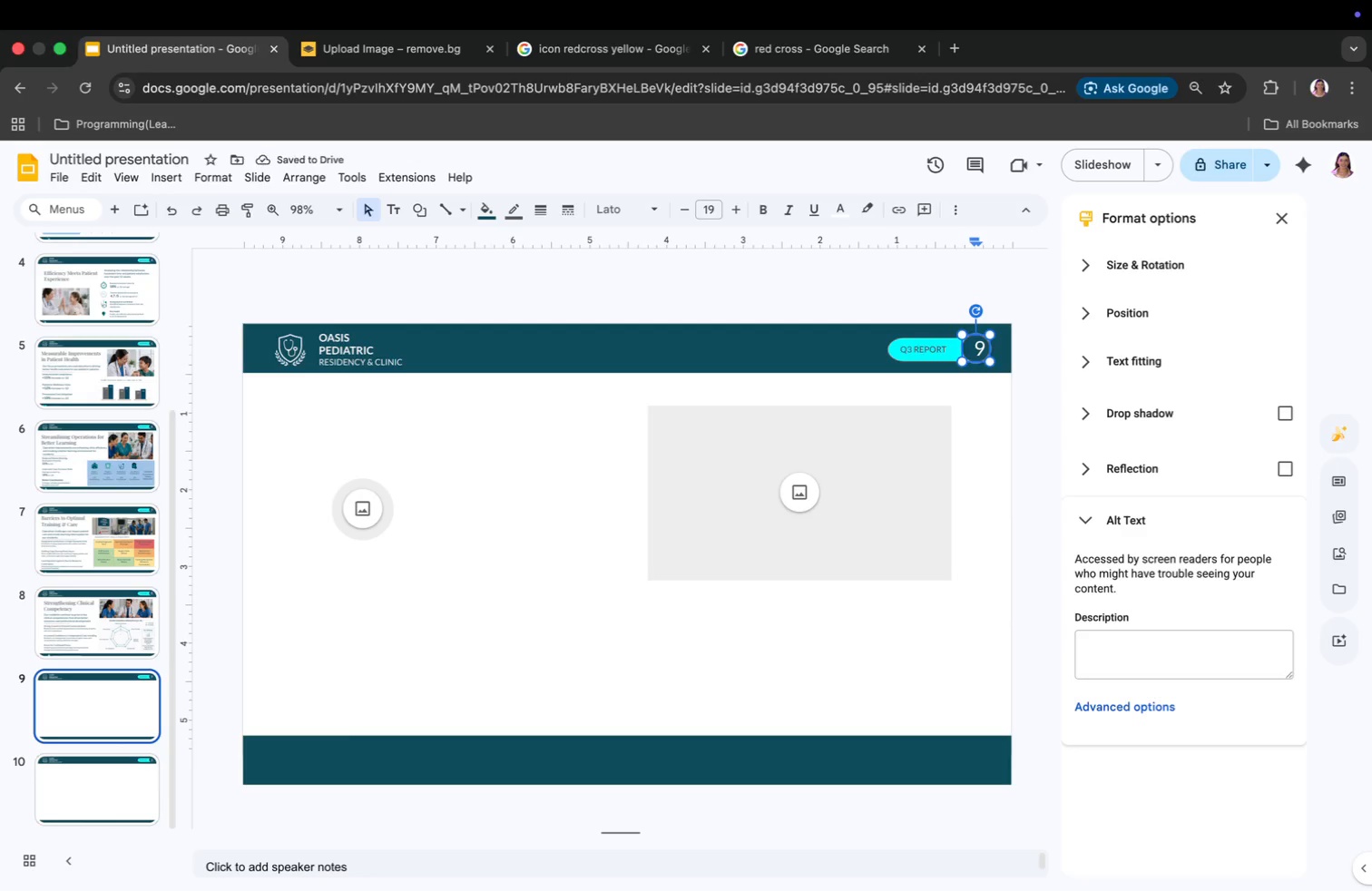 
key(Meta+Tab)